 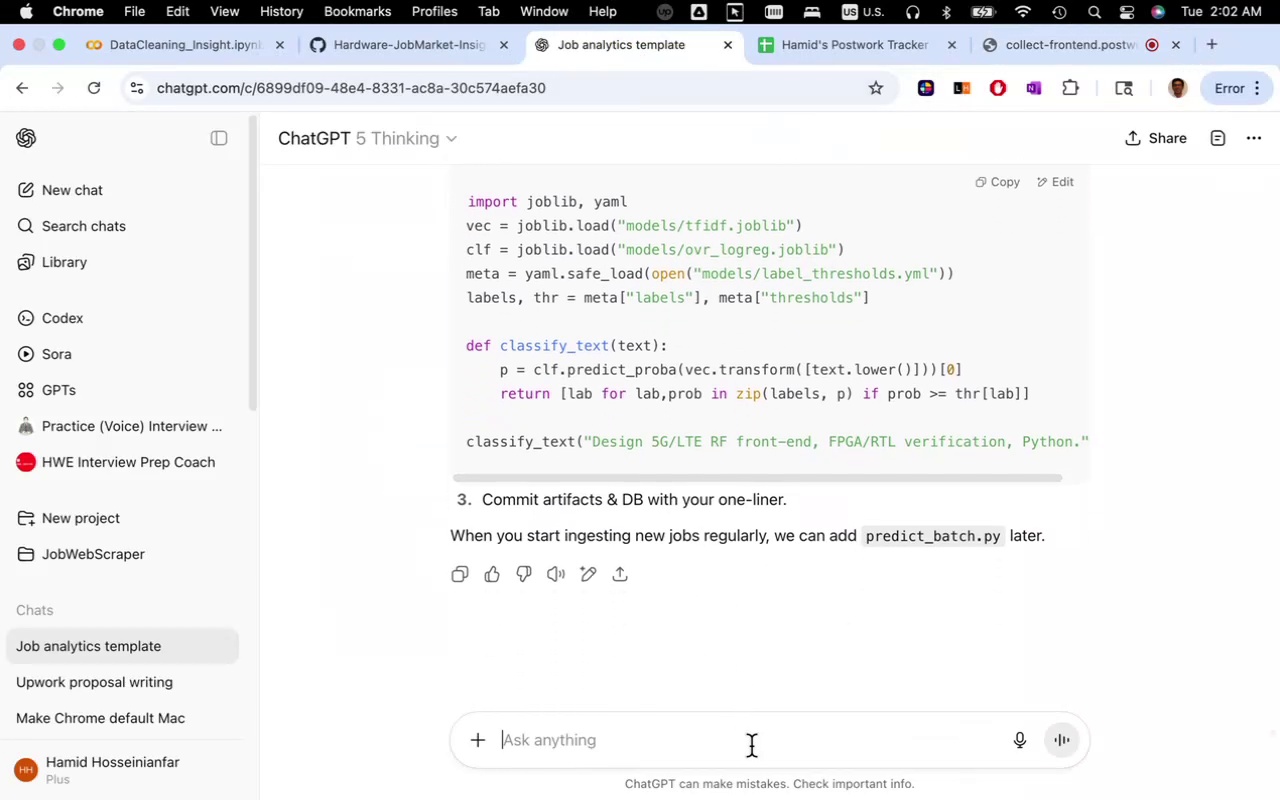 
type(I se th)
key(Backspace)
key(Backspace)
key(Backspace)
type(e)
 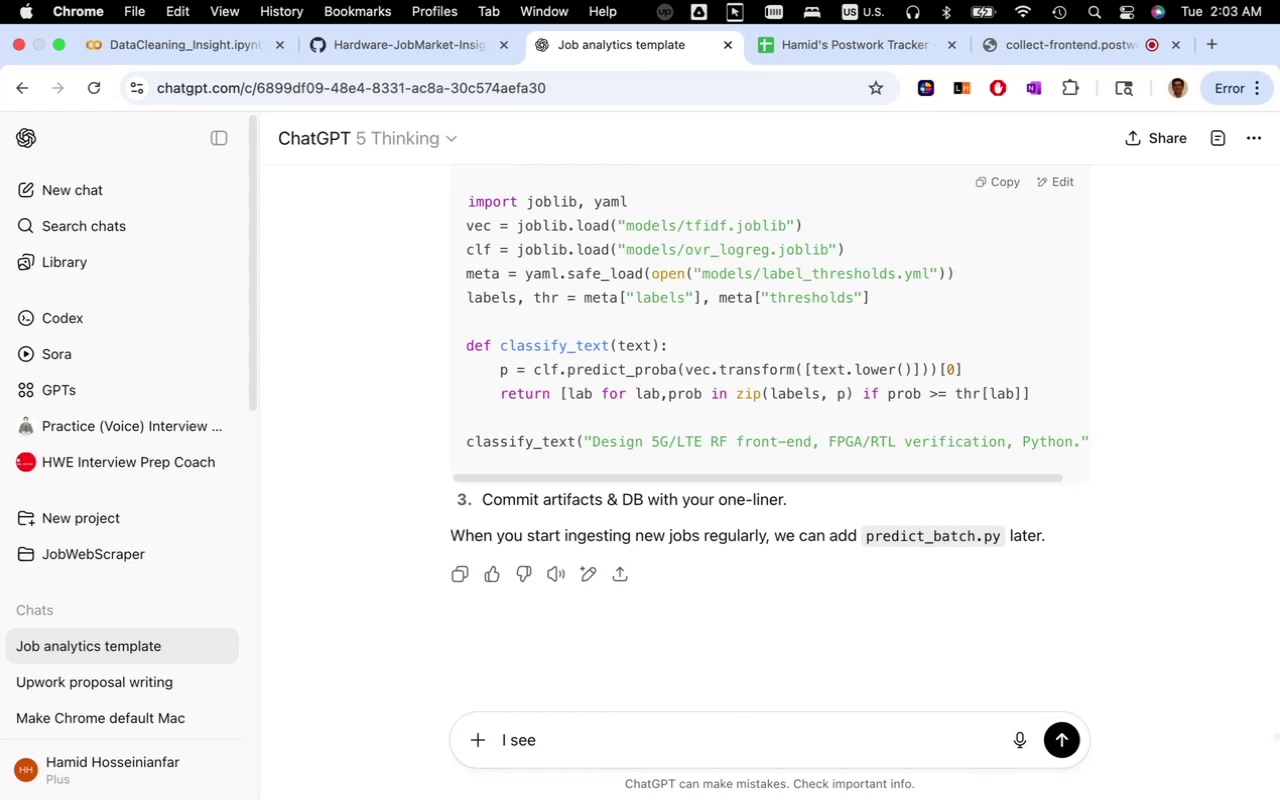 
scroll: coordinate [1279, 451], scroll_direction: up, amount: 9.0
 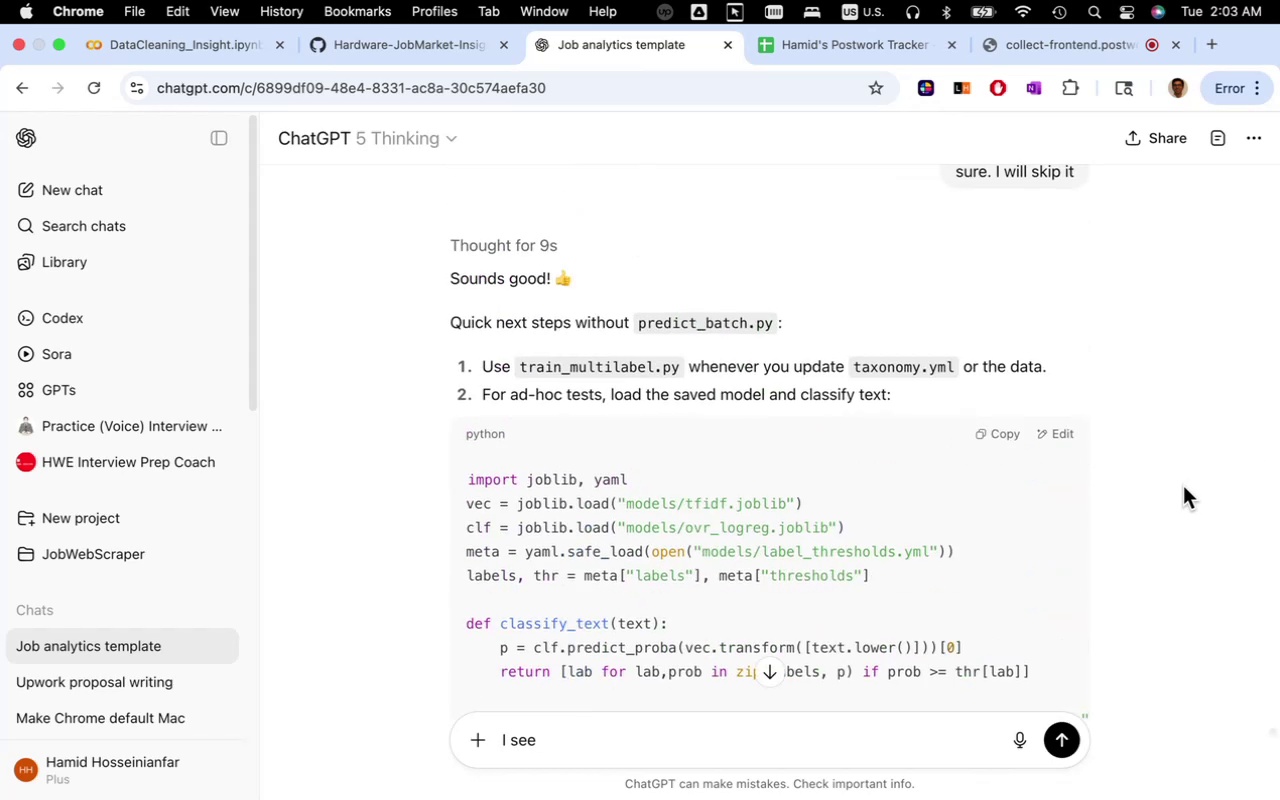 
scroll: coordinate [1155, 501], scroll_direction: down, amount: 19.0
 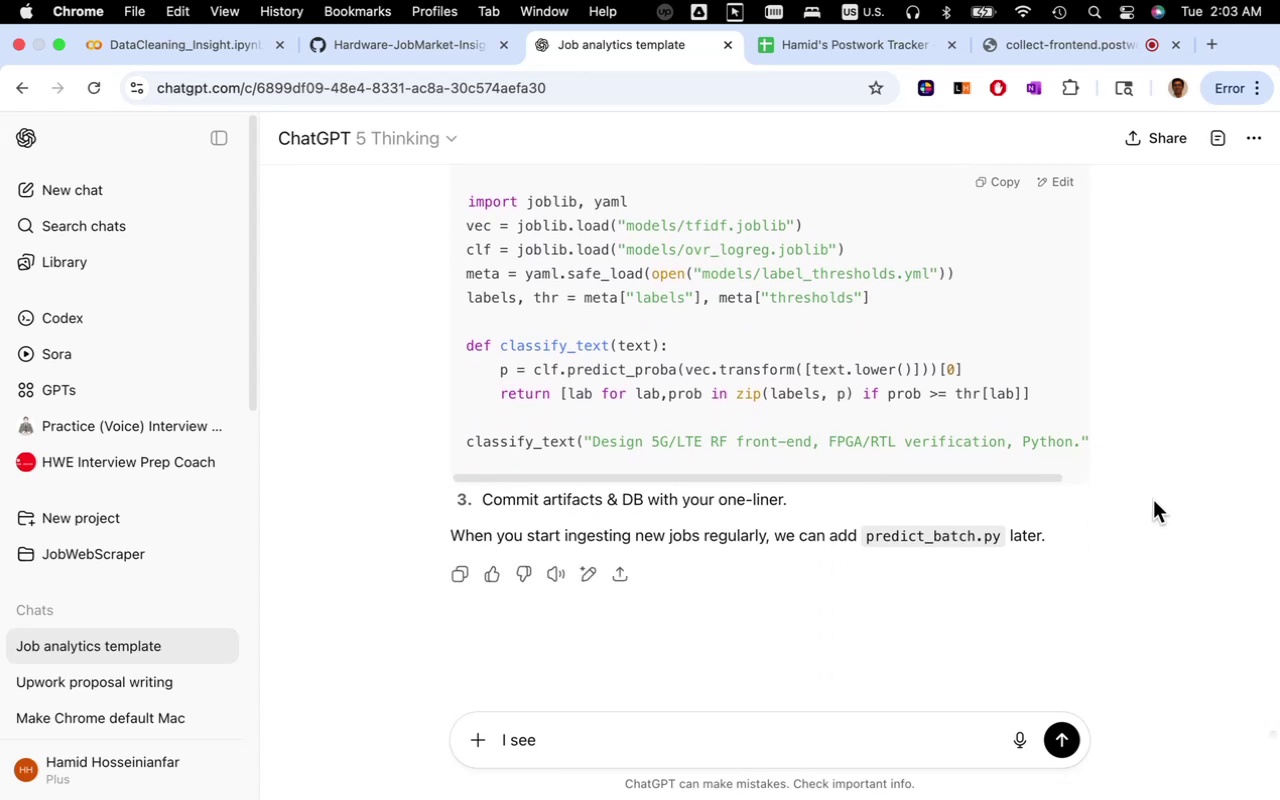 
type( the result of the)
 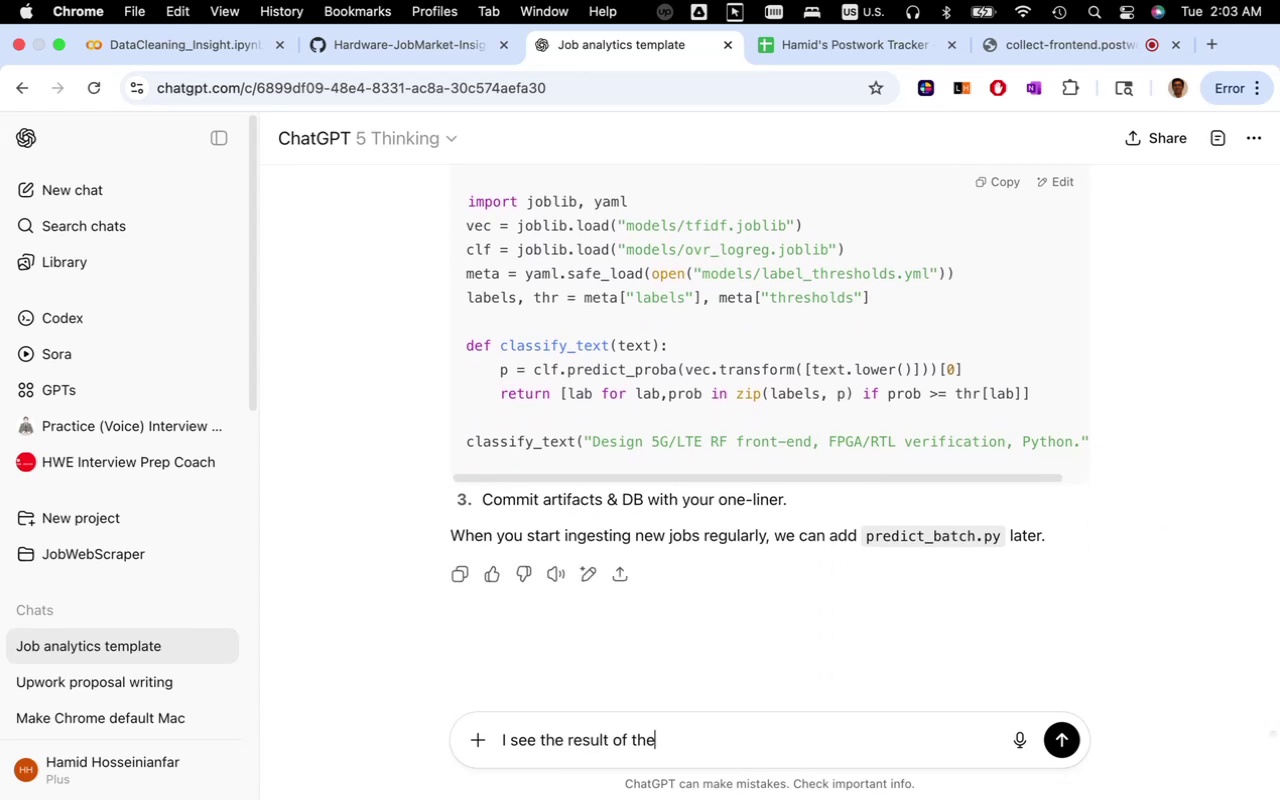 
scroll: coordinate [1153, 500], scroll_direction: up, amount: 9.0
 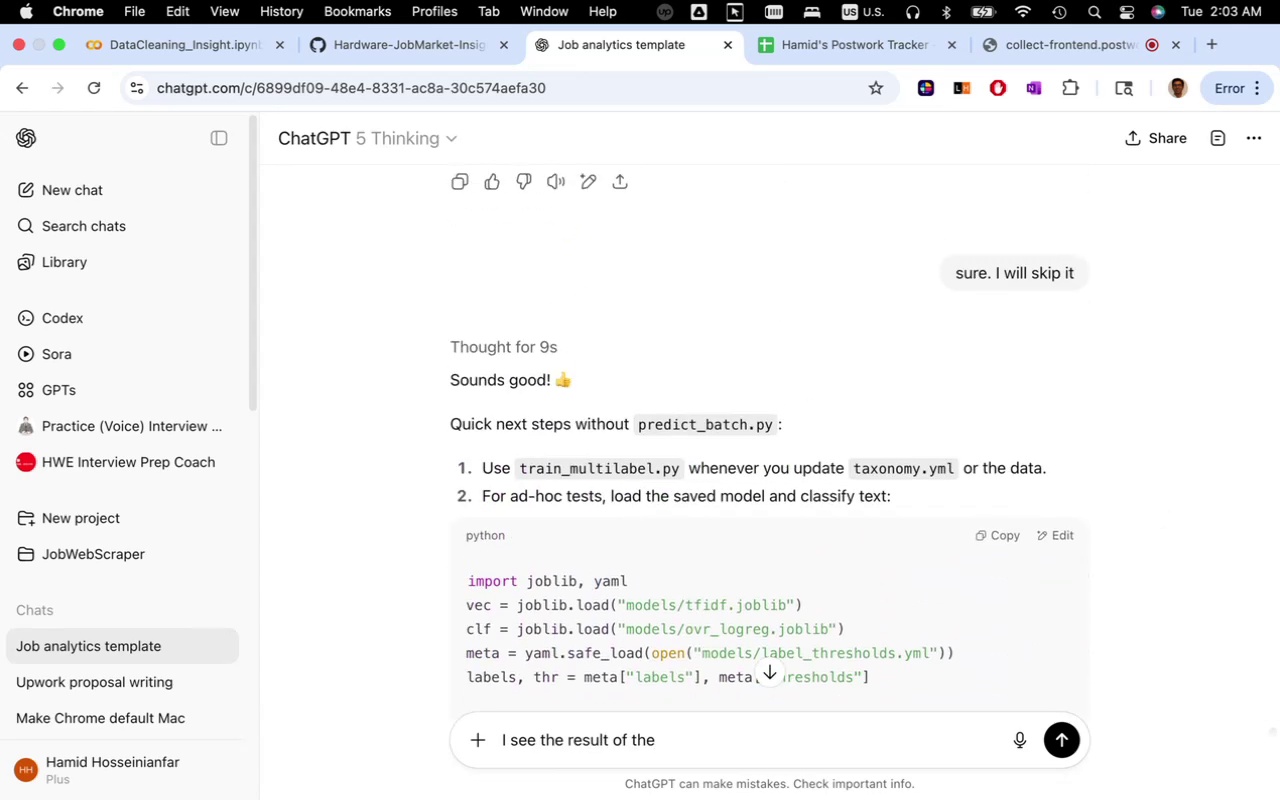 
scroll: coordinate [1075, 442], scroll_direction: down, amount: 37.0
 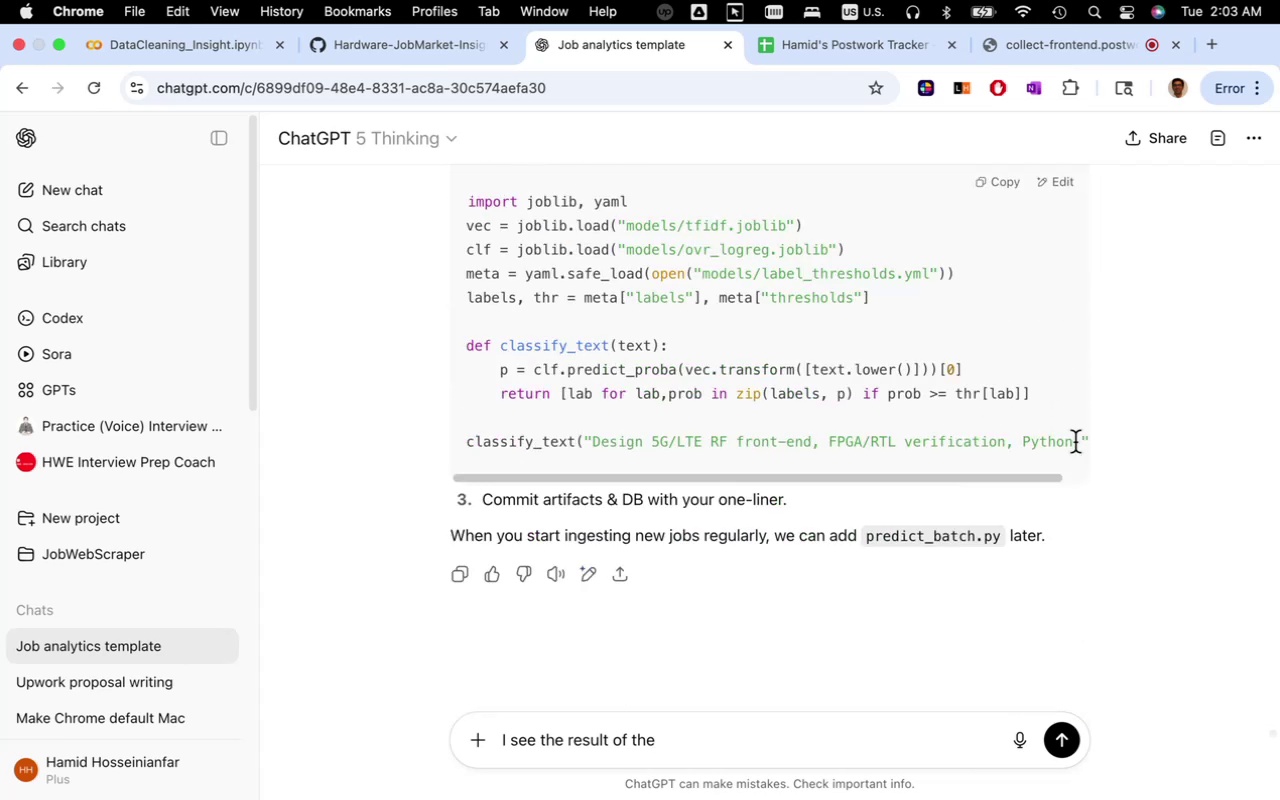 
type( ad-hocs test. it might not categorie )
key(Backspace)
key(Backspace)
type(ze as I )
 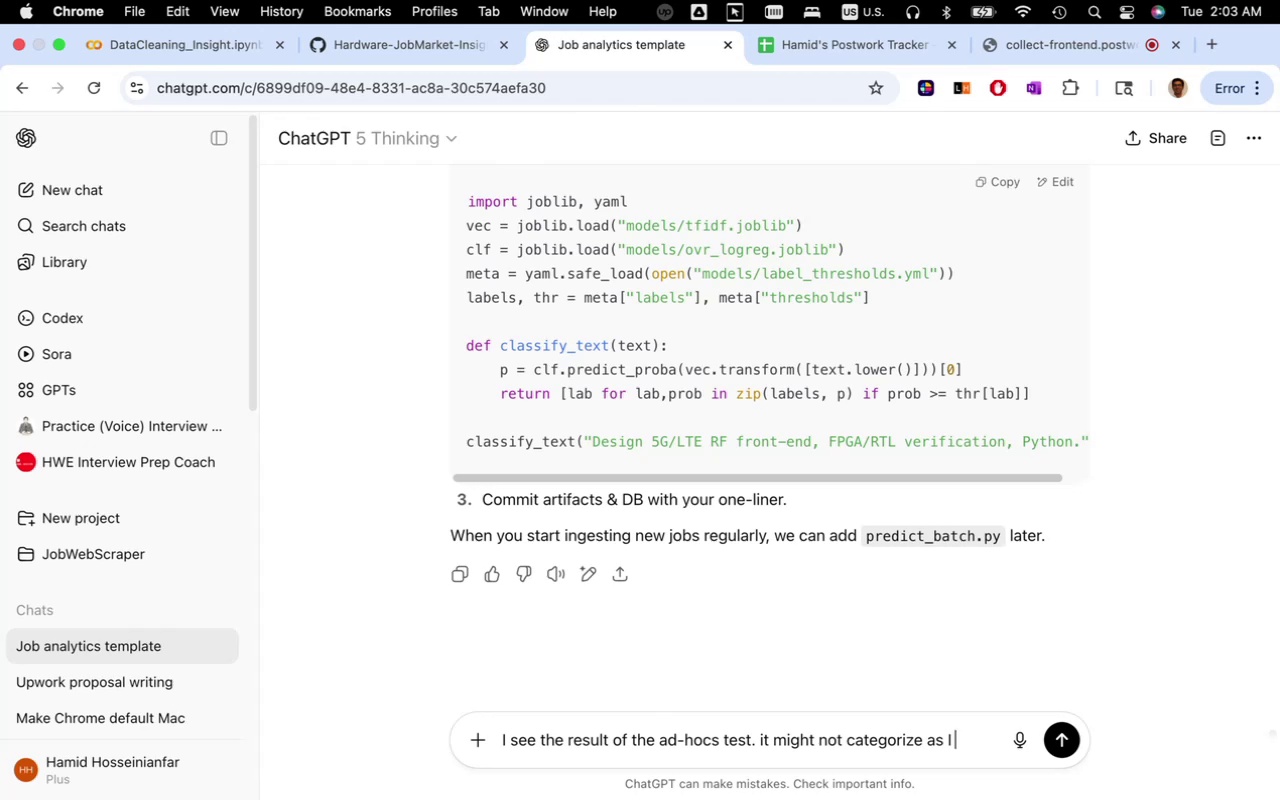 
type(expet. like I want to bunddle the list of )
 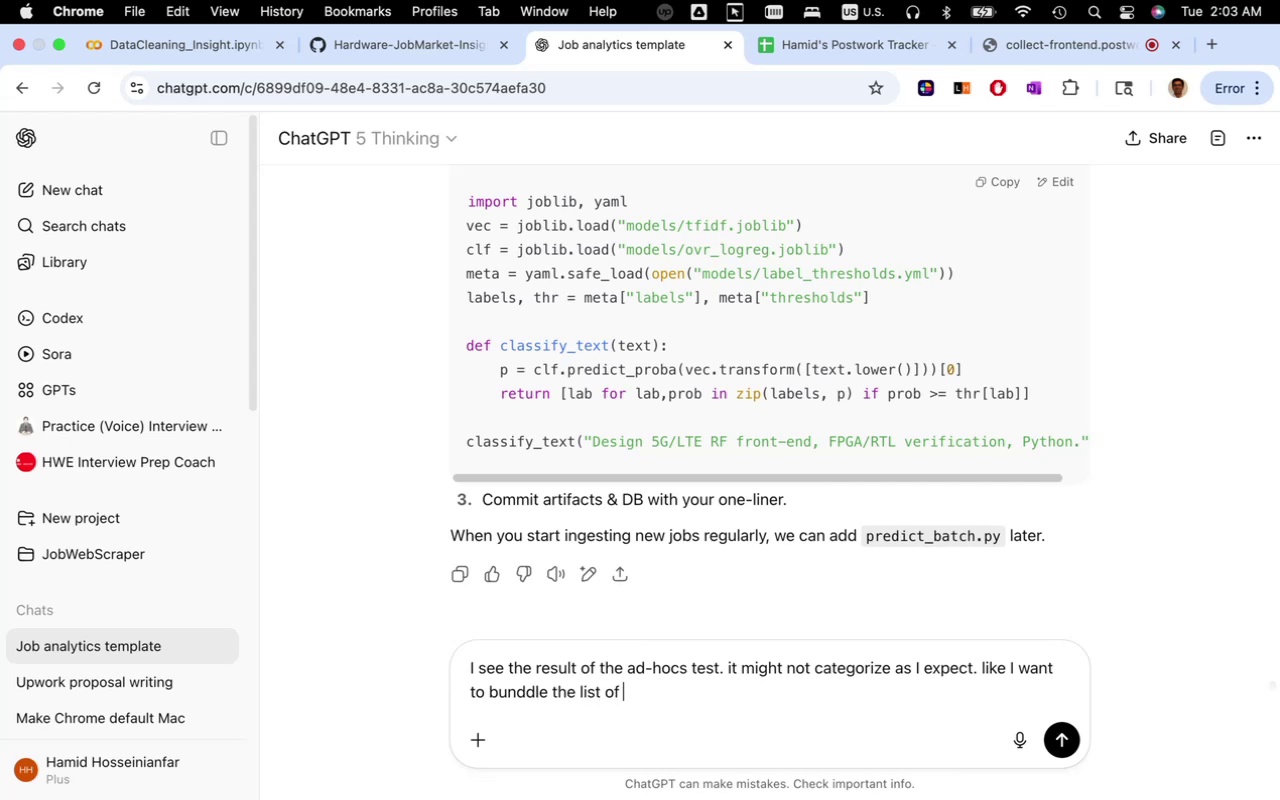 
hold_key(key=C, duration=0.36)
 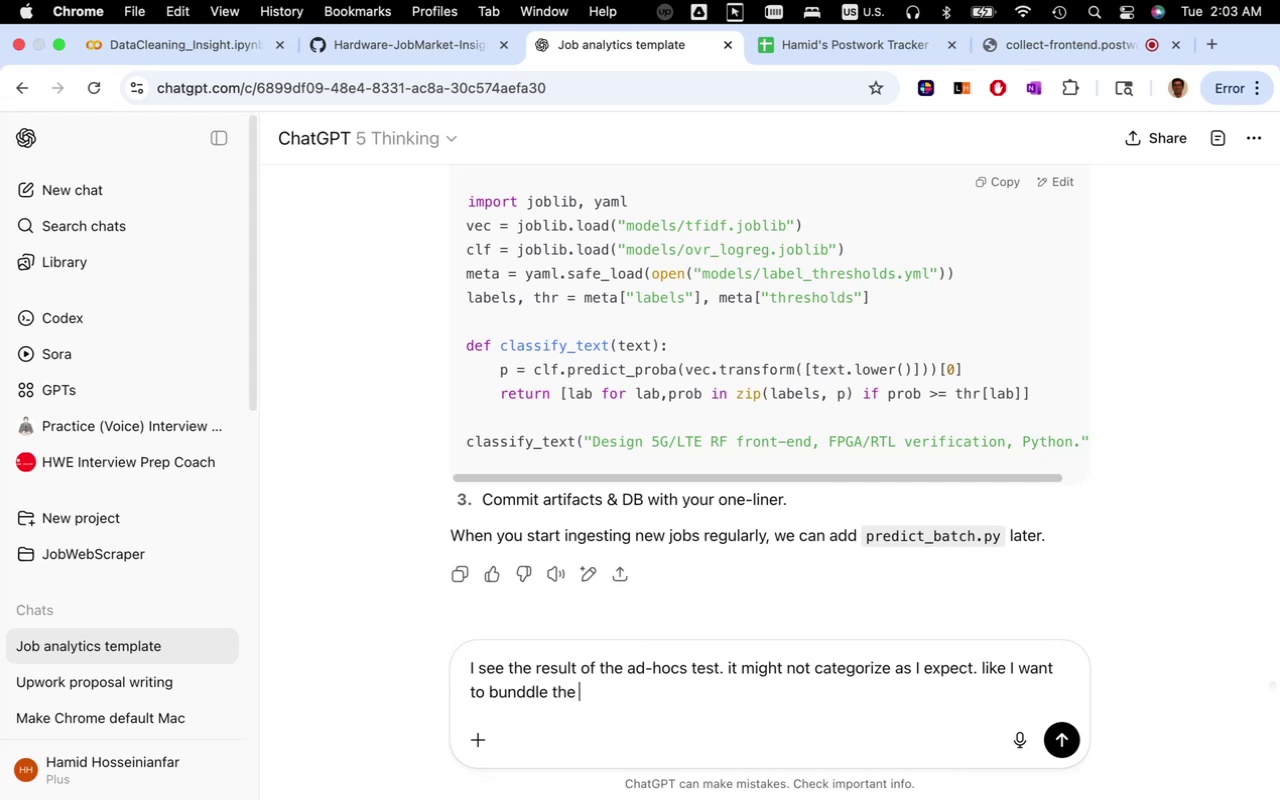 
type(skills with jo)
key(Backspace)
key(Backspace)
key(Backspace)
key(Backspace)
key(Backspace)
key(Backspace)
key(Backspace)
type(like python, c++,MATLAB with a job category of )
 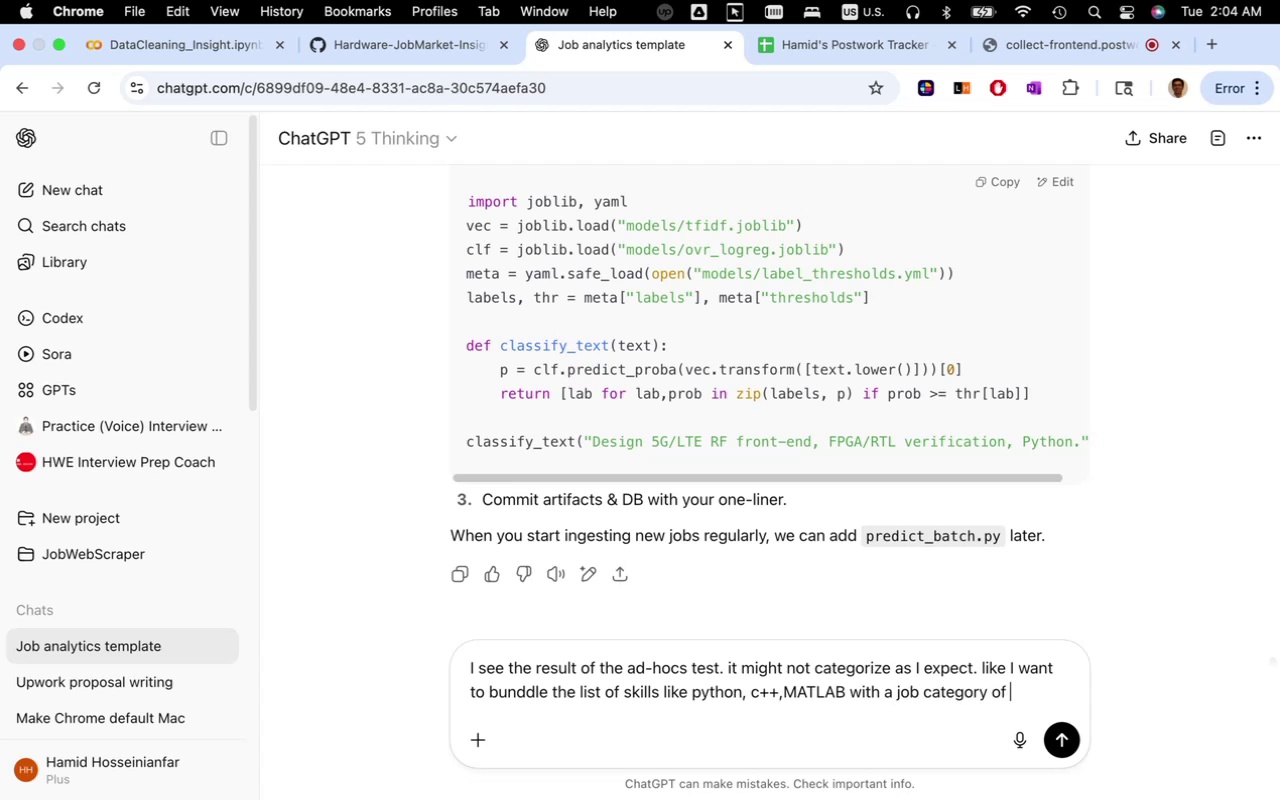 
wait(5.27)
 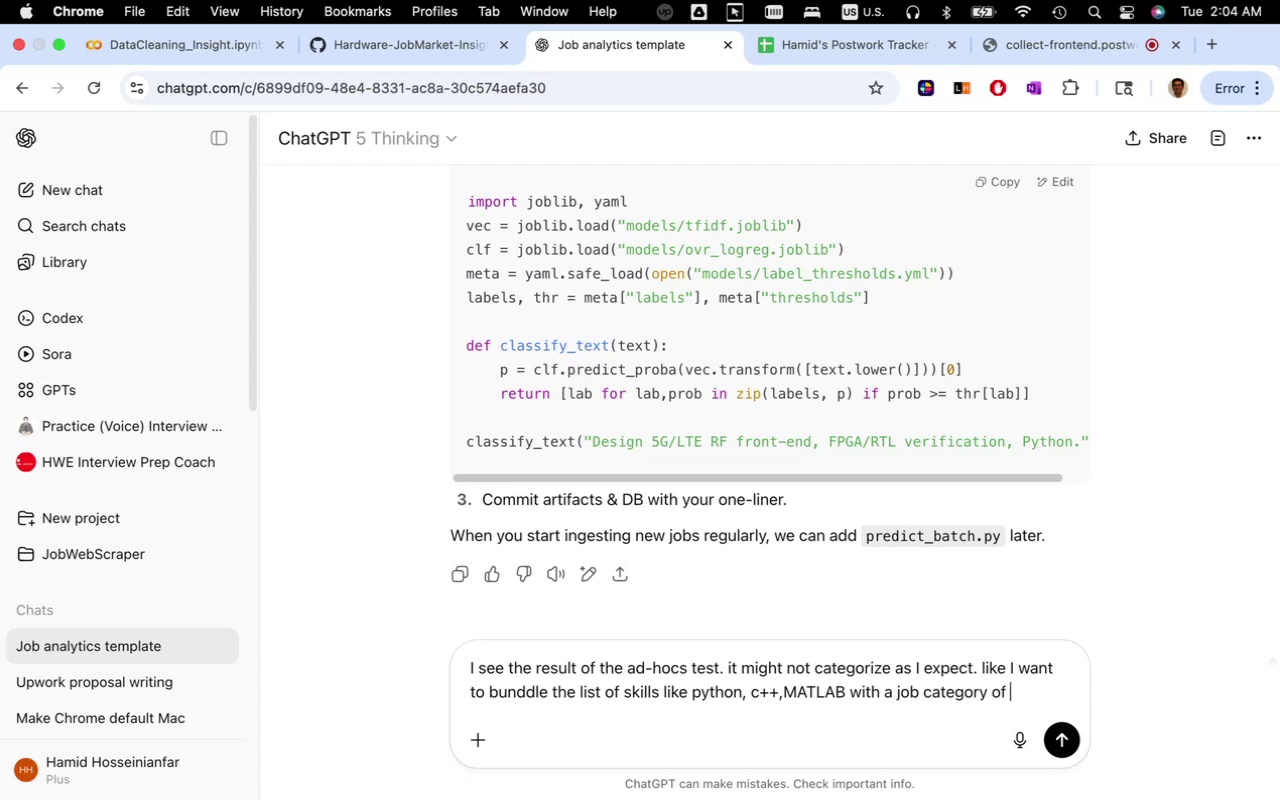 
type(pre-silicon design or )
 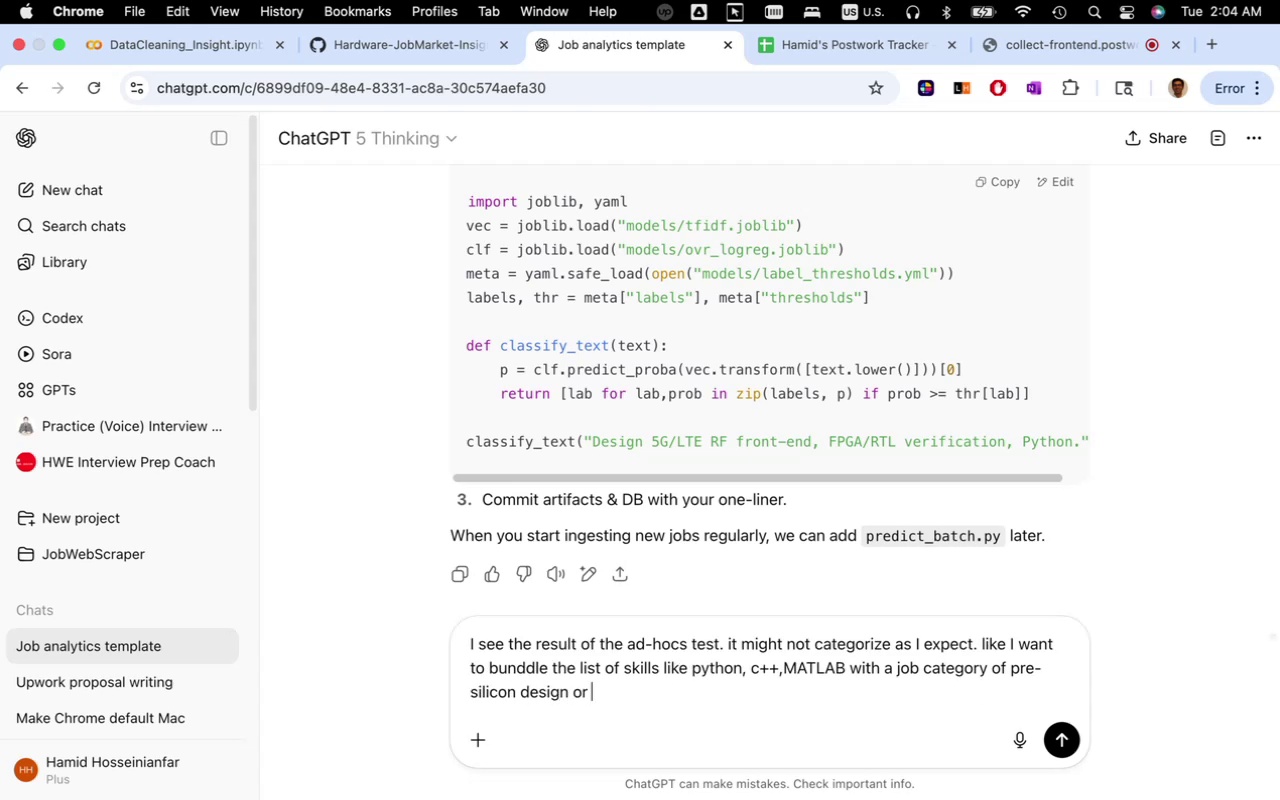 
type(test and validation)
 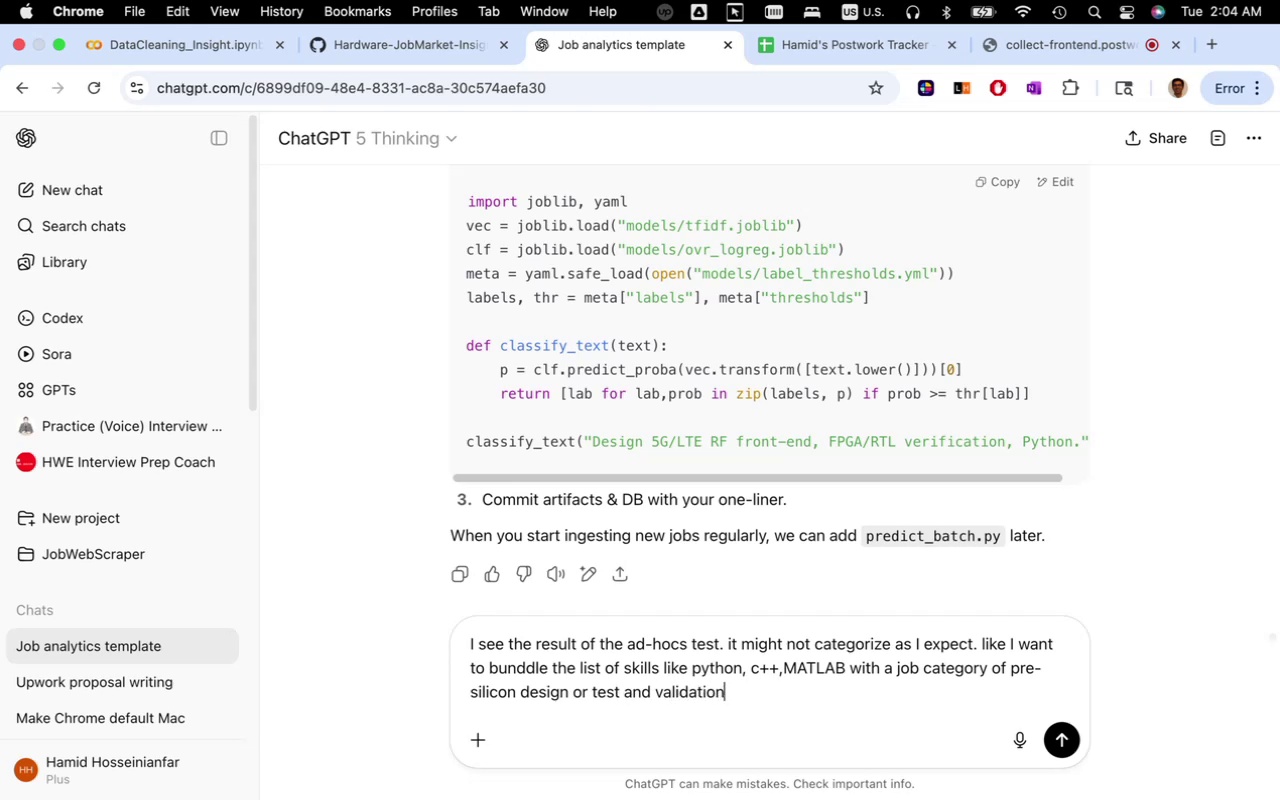 
key(Enter)
 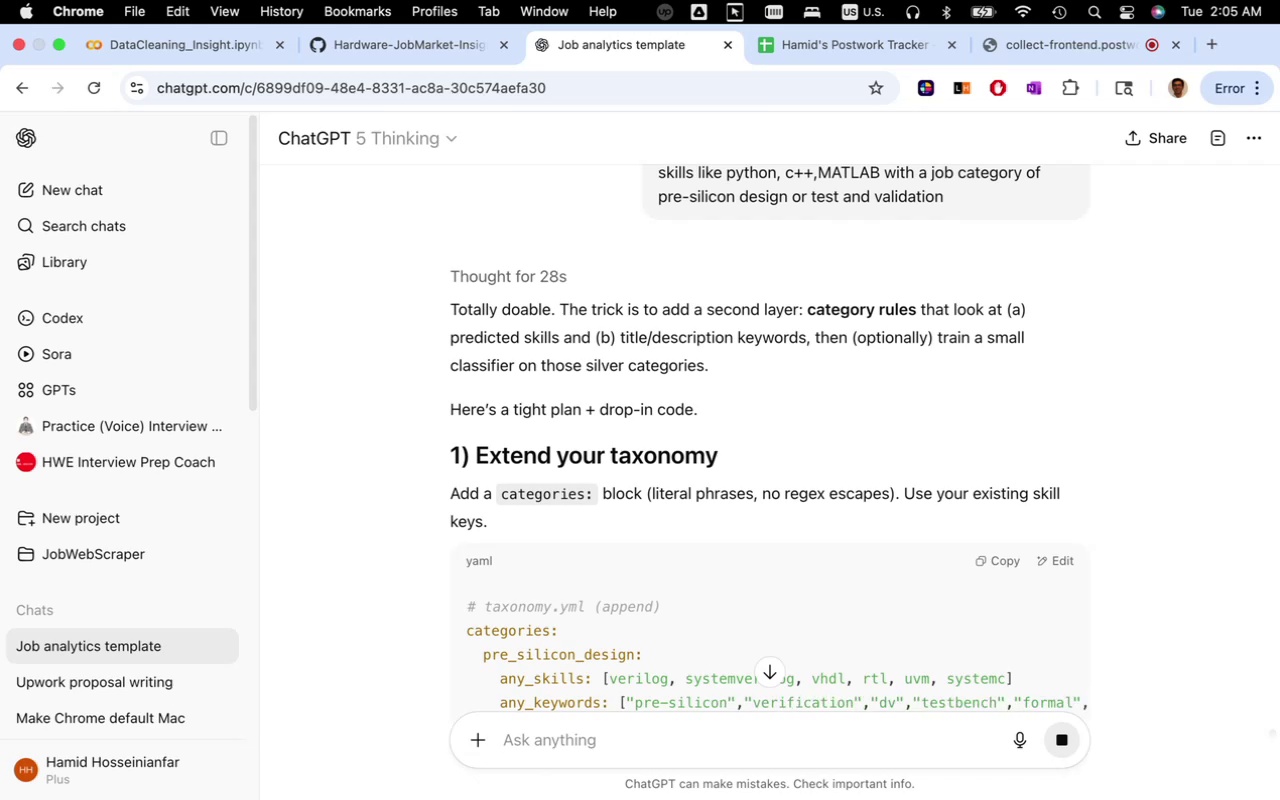 
wait(42.97)
 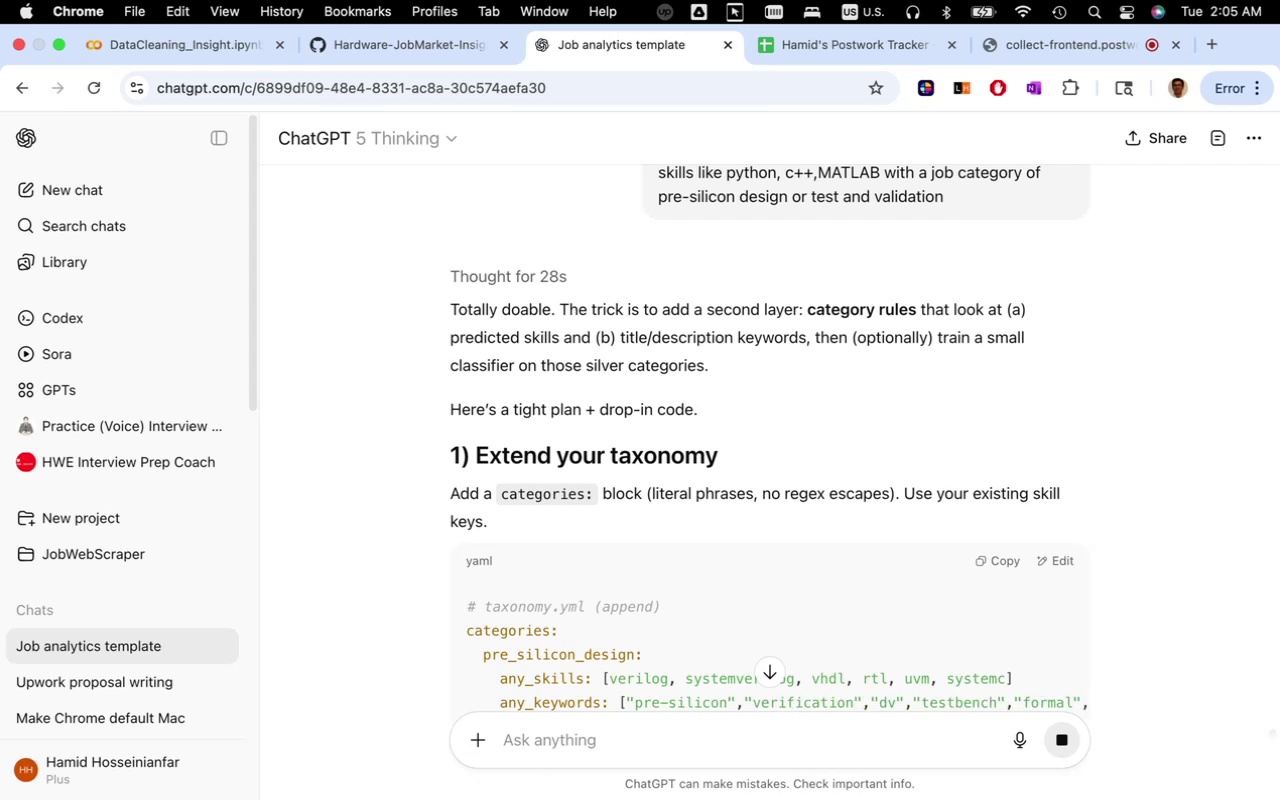 
scroll: coordinate [858, 609], scroll_direction: down, amount: 2.0
 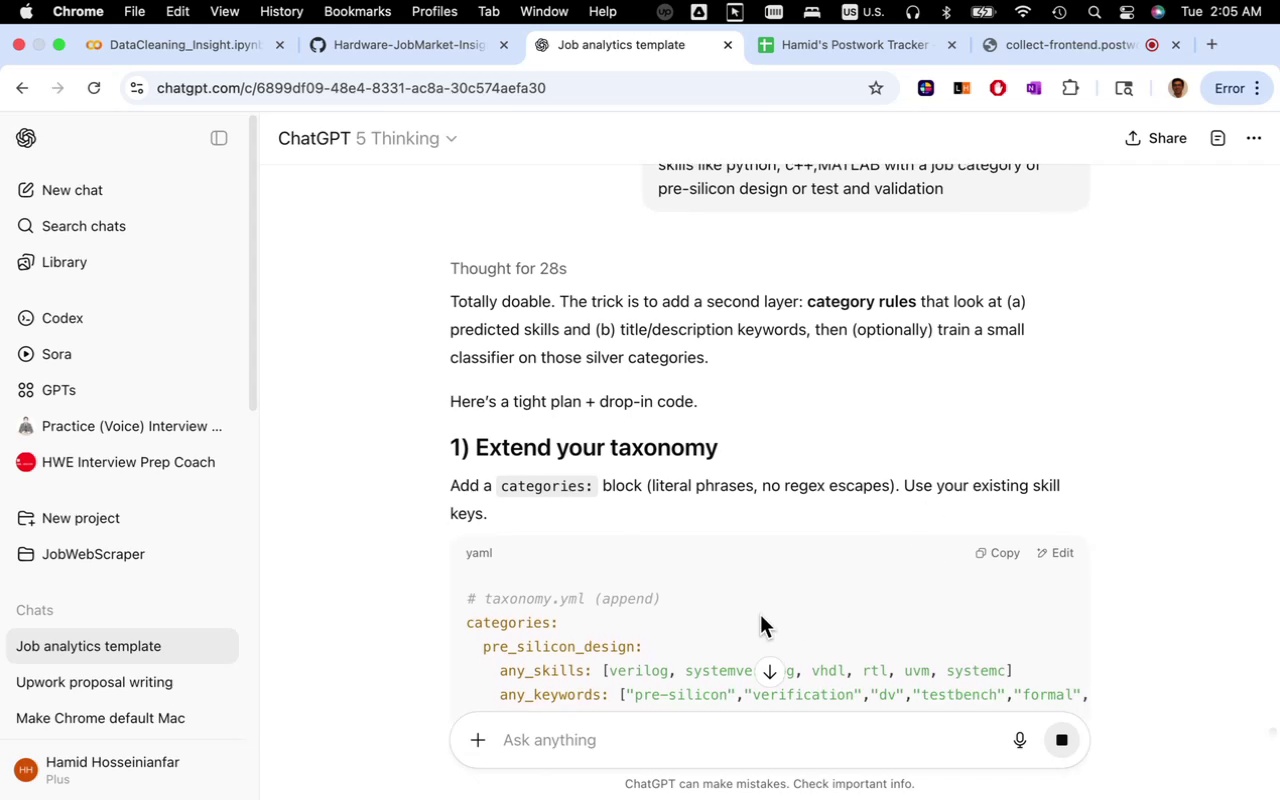 
scroll: coordinate [740, 561], scroll_direction: up, amount: 1.0
 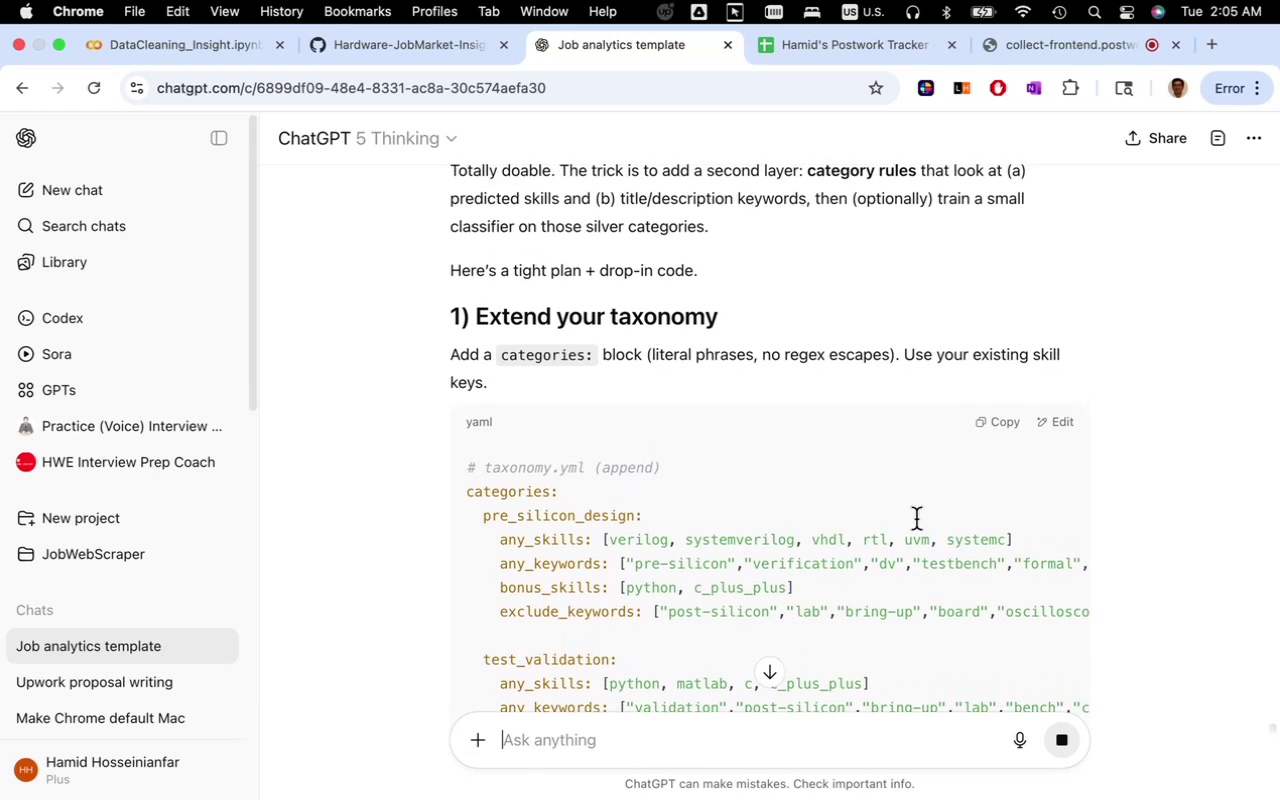 
scroll: coordinate [989, 519], scroll_direction: down, amount: 4.0
 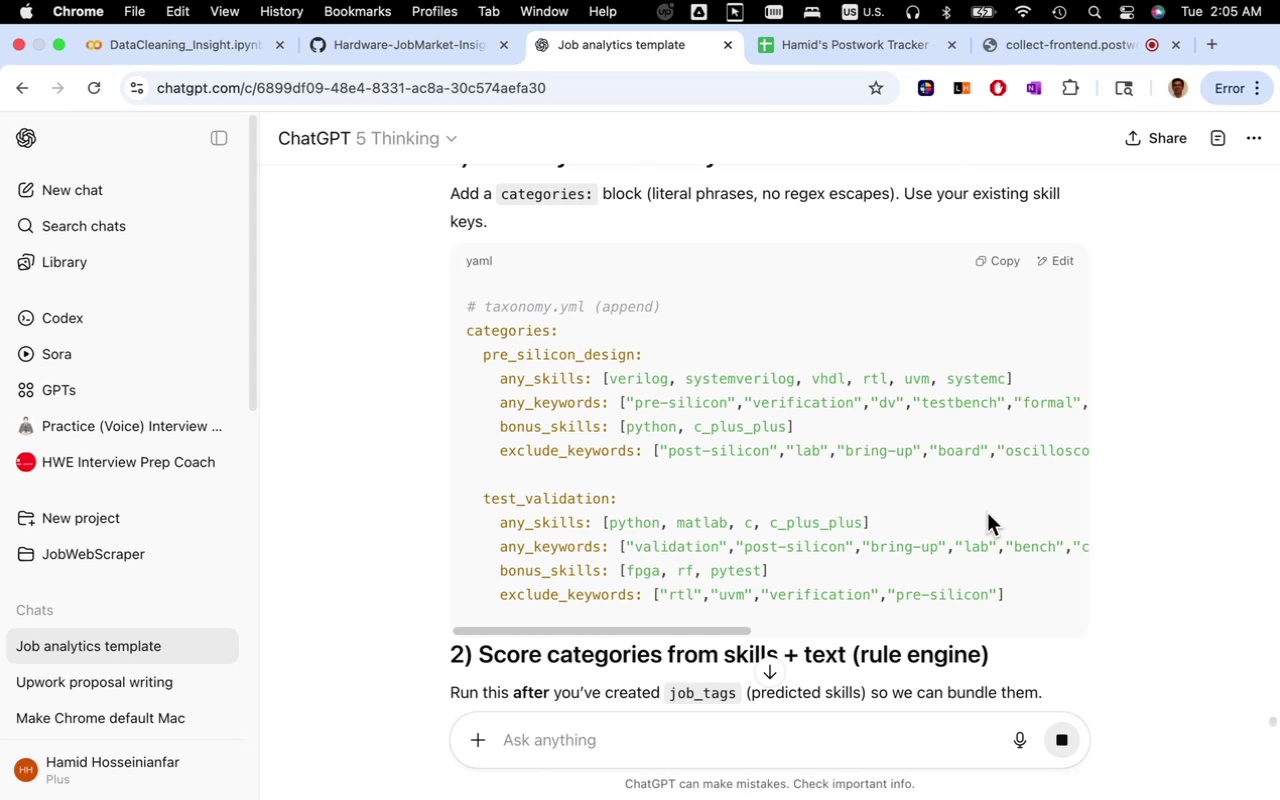 
wait(20.25)
 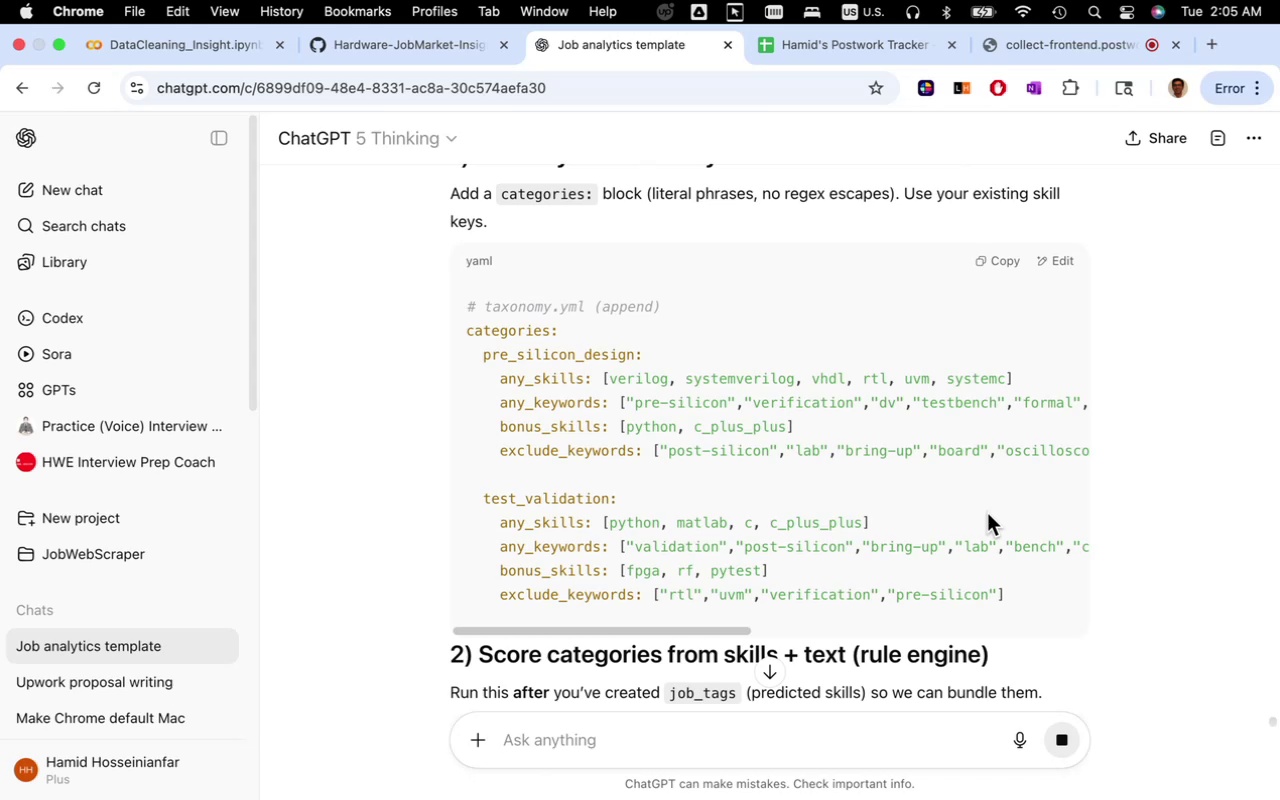 
scroll: coordinate [697, 499], scroll_direction: down, amount: 68.0
 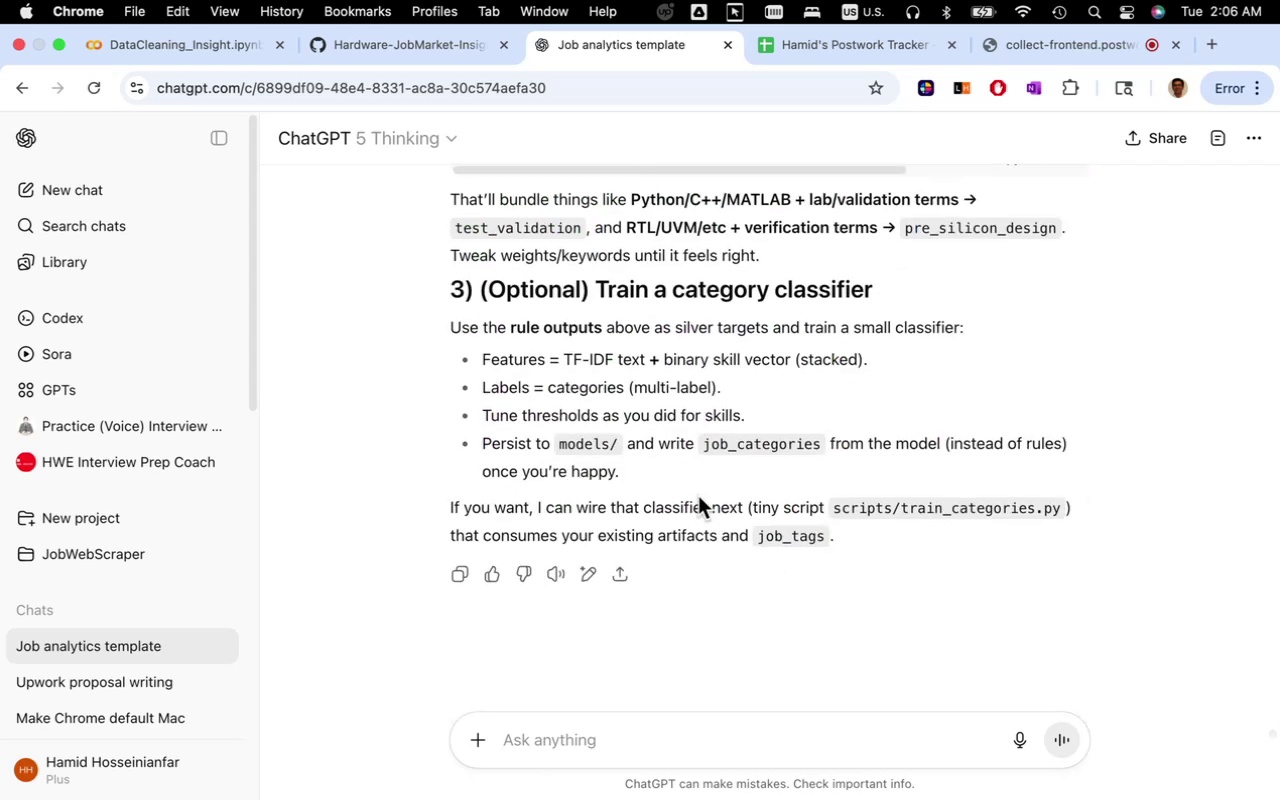 
scroll: coordinate [680, 473], scroll_direction: up, amount: 9.0
 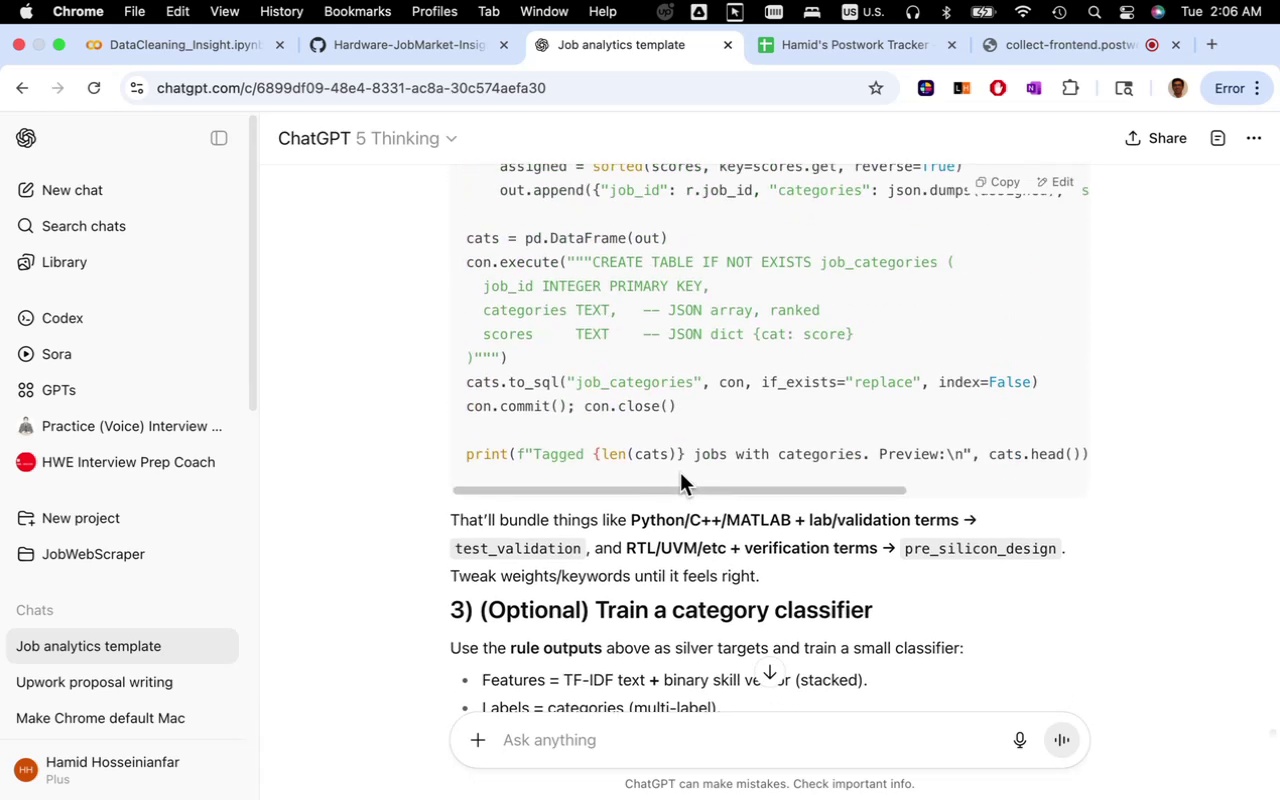 
scroll: coordinate [681, 472], scroll_direction: down, amount: 10.0
 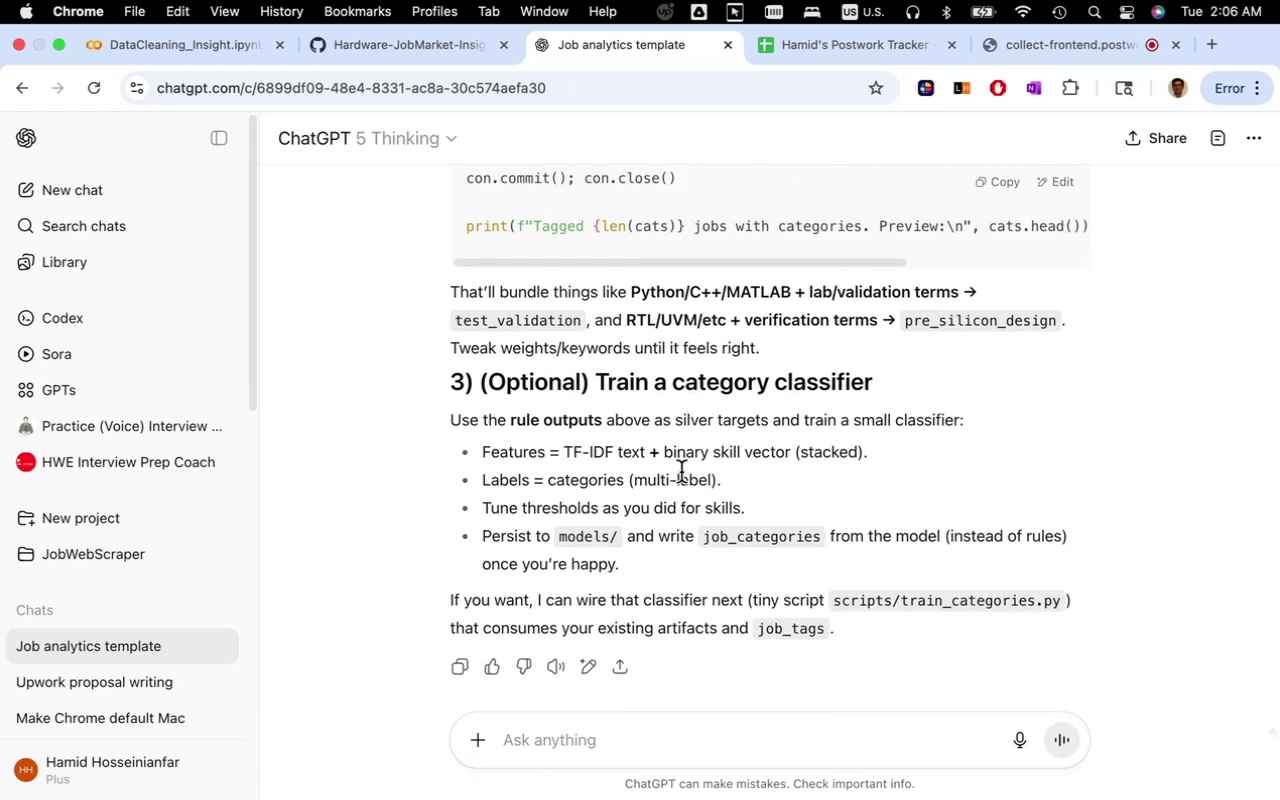 
type(can you check data base for better categorization)
 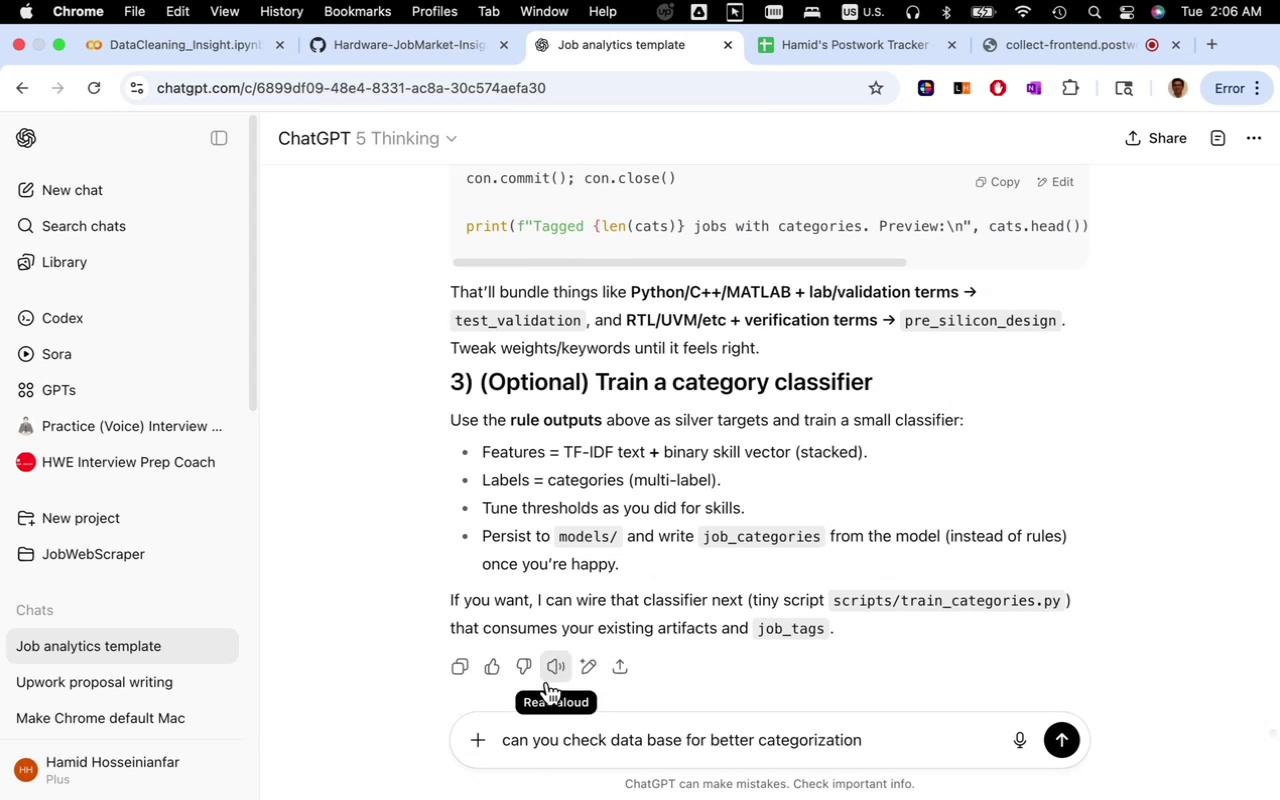 
left_click([481, 733])
 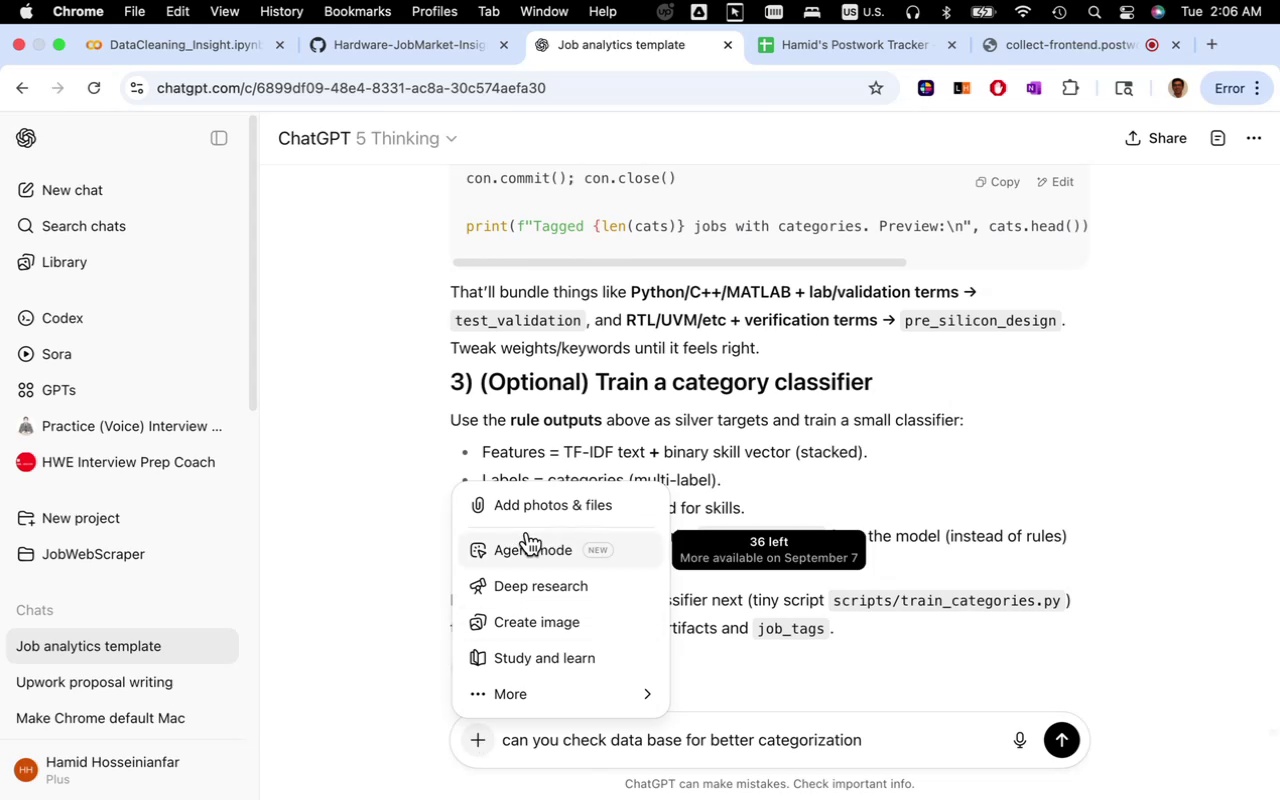 
left_click([537, 492])
 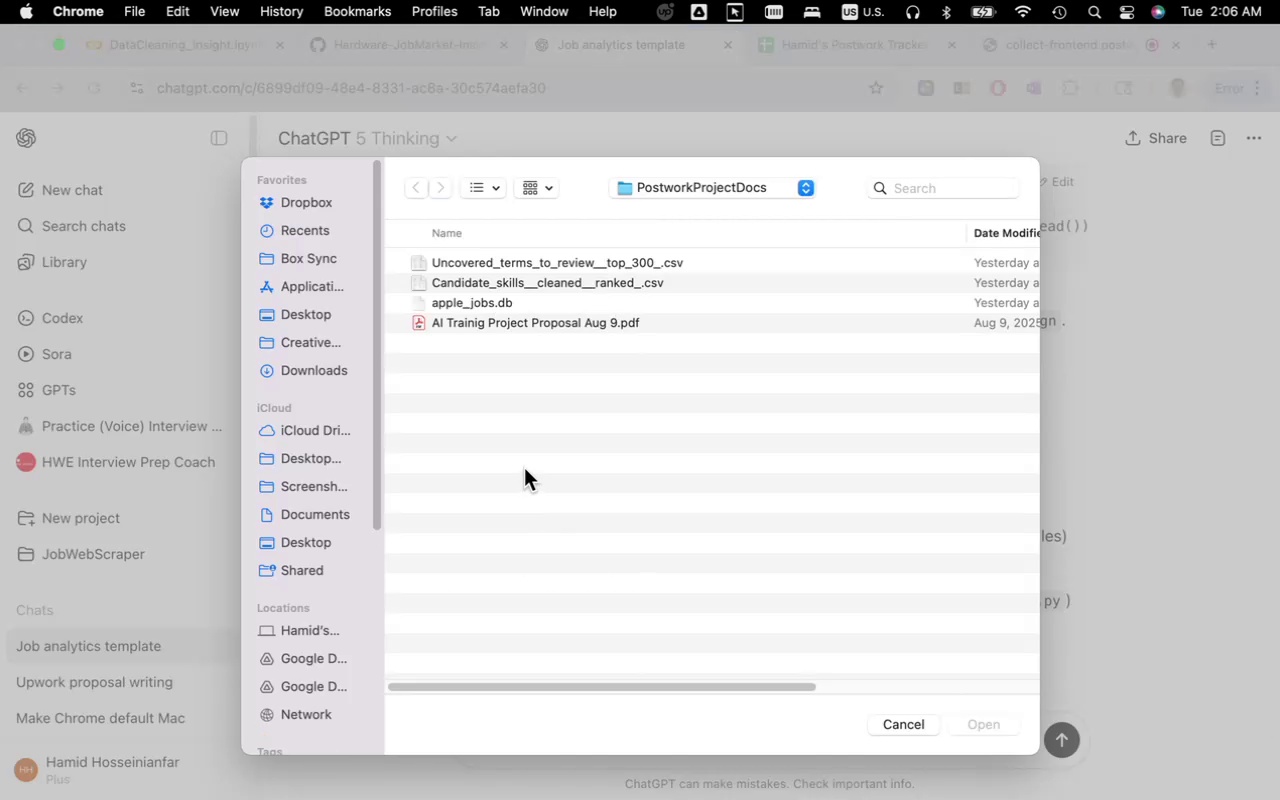 
wait(6.17)
 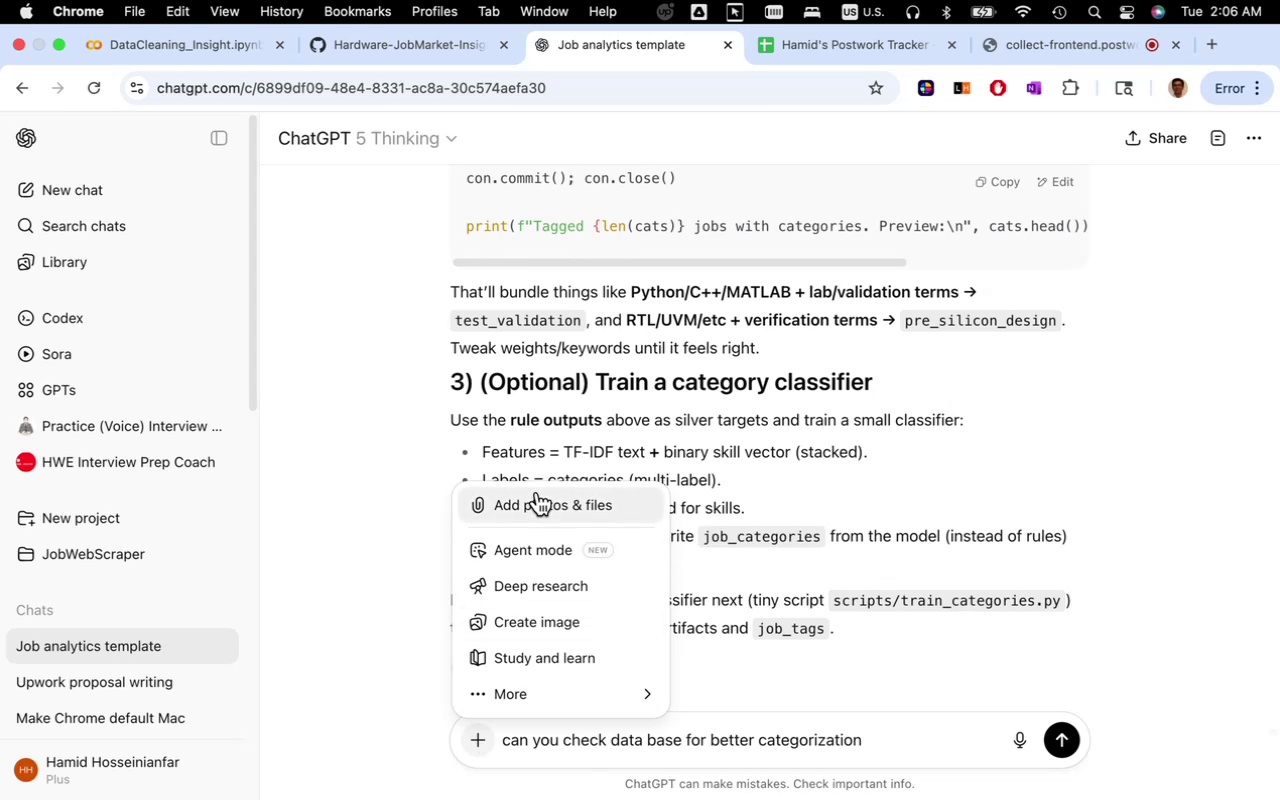 
double_click([499, 308])
 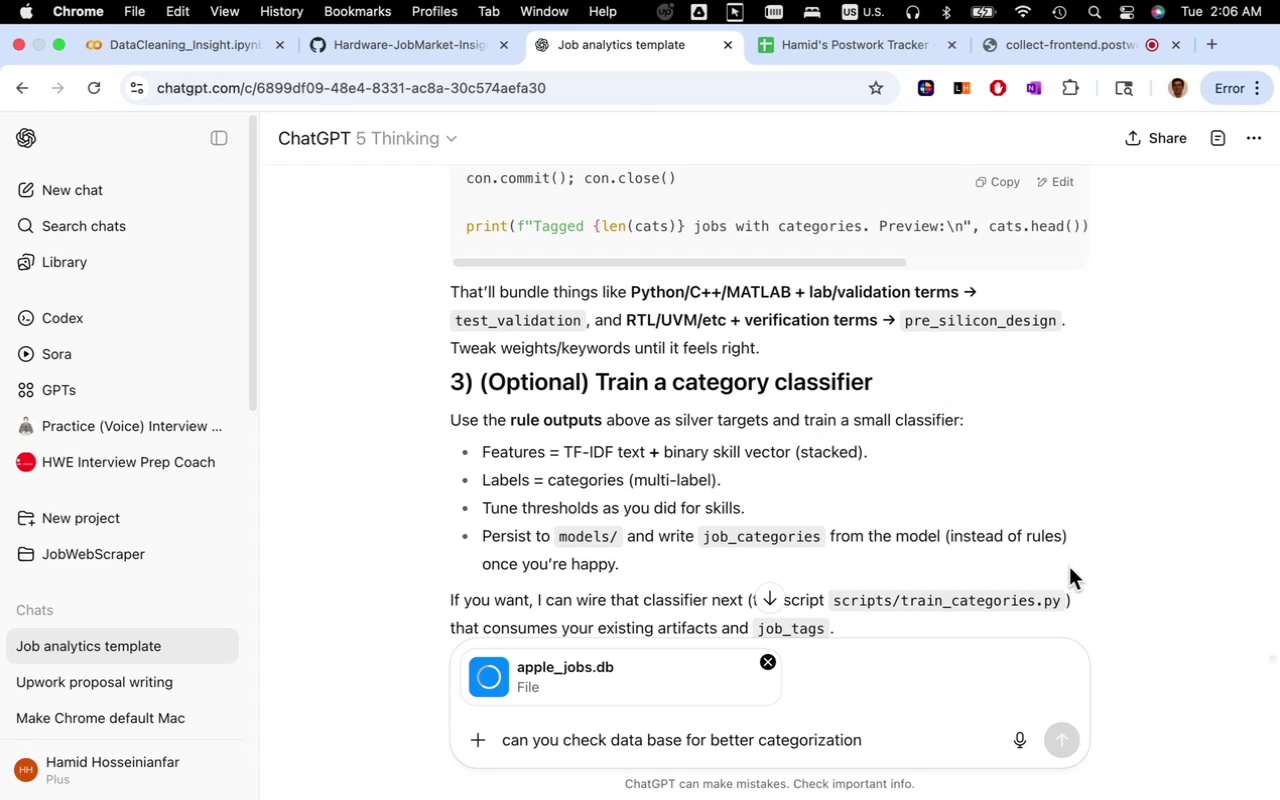 
wait(5.53)
 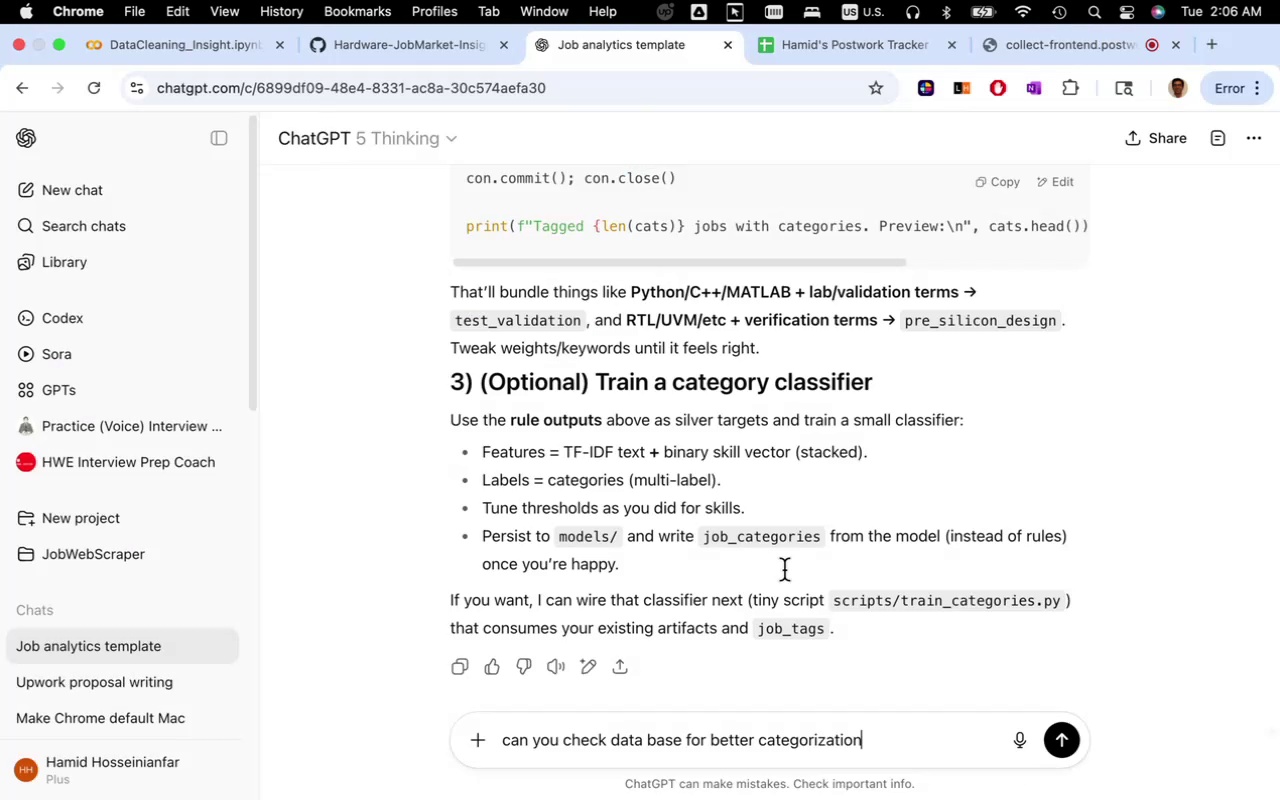 
scroll: coordinate [1088, 576], scroll_direction: down, amount: 6.0
 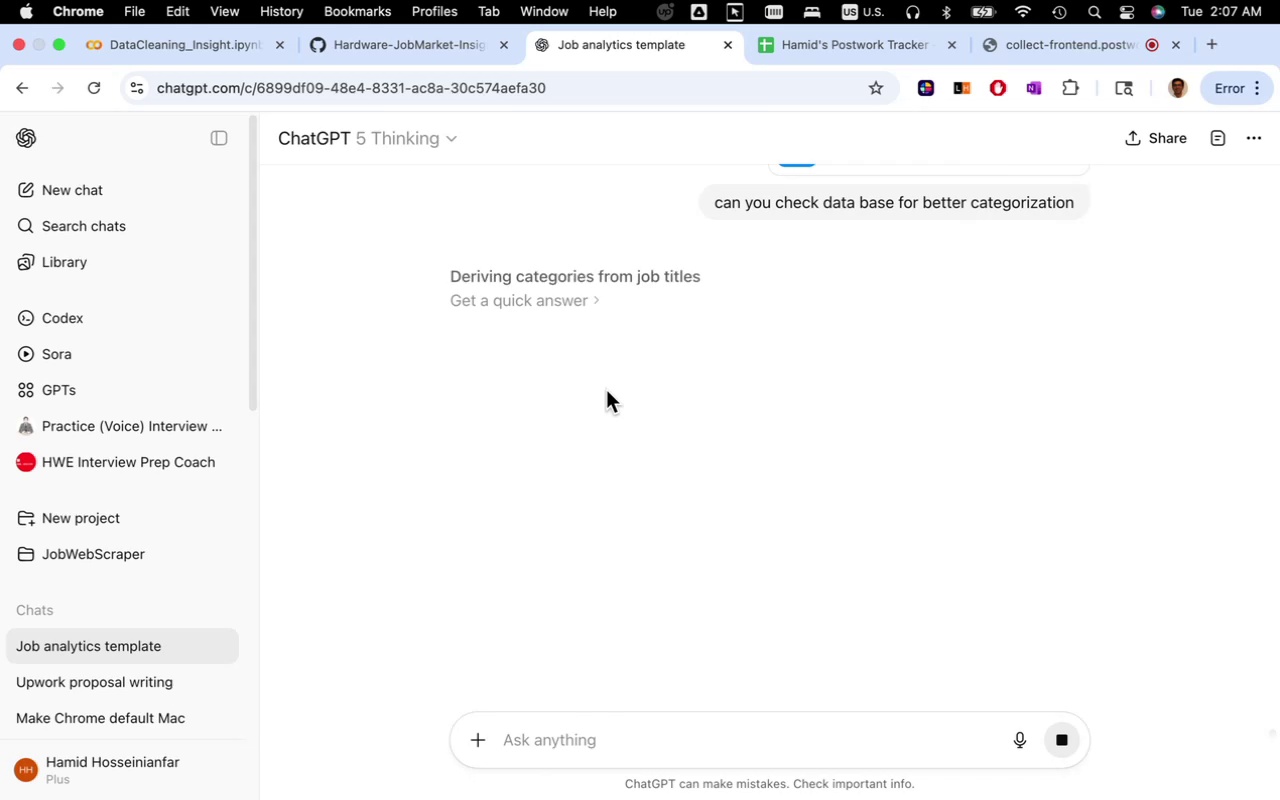 
wait(63.15)
 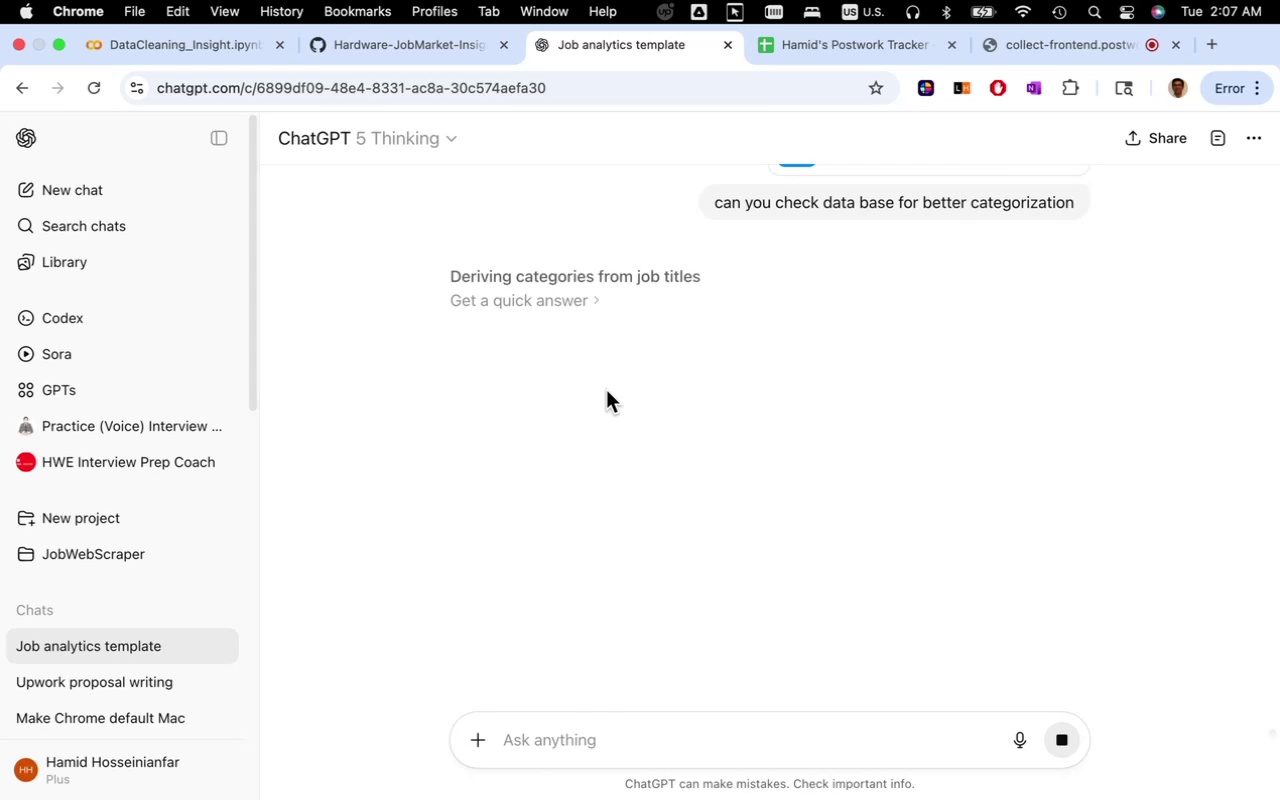 
scroll: coordinate [606, 391], scroll_direction: down, amount: 1.0
 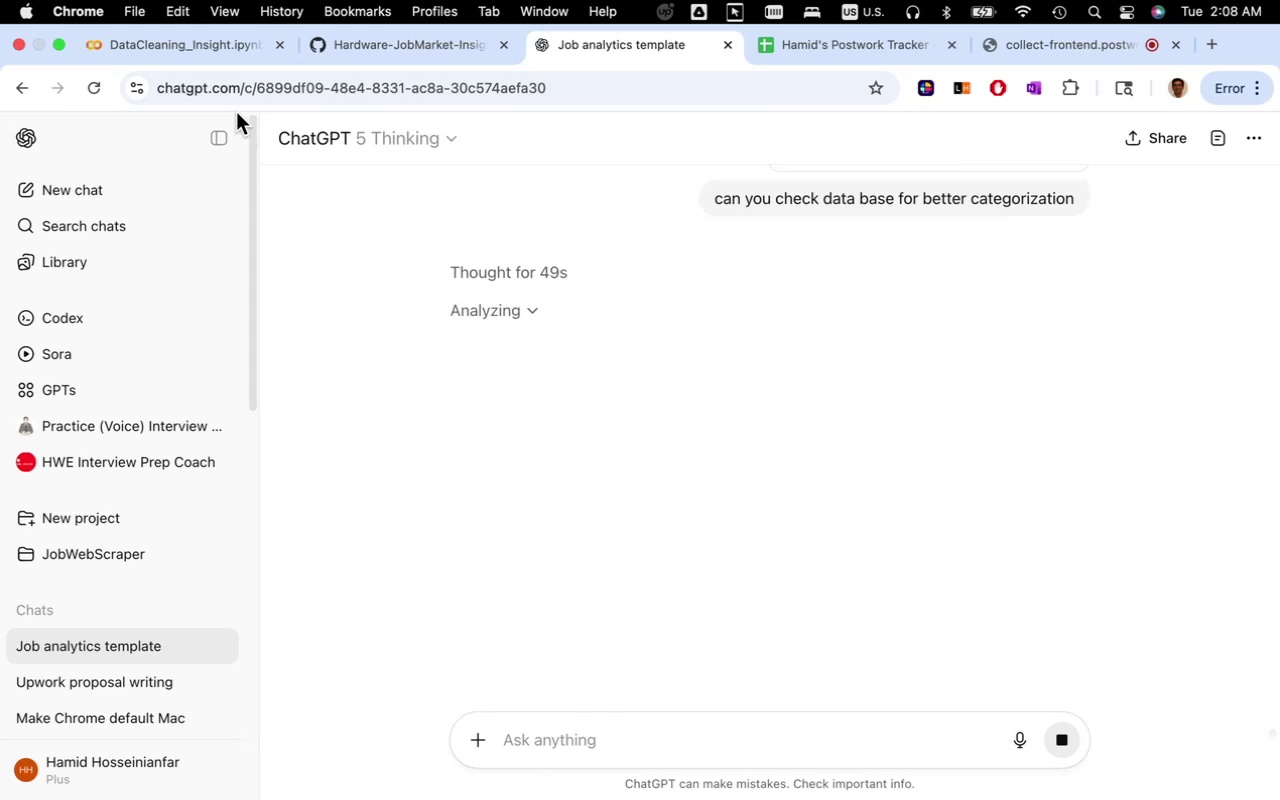 
wait(50.52)
 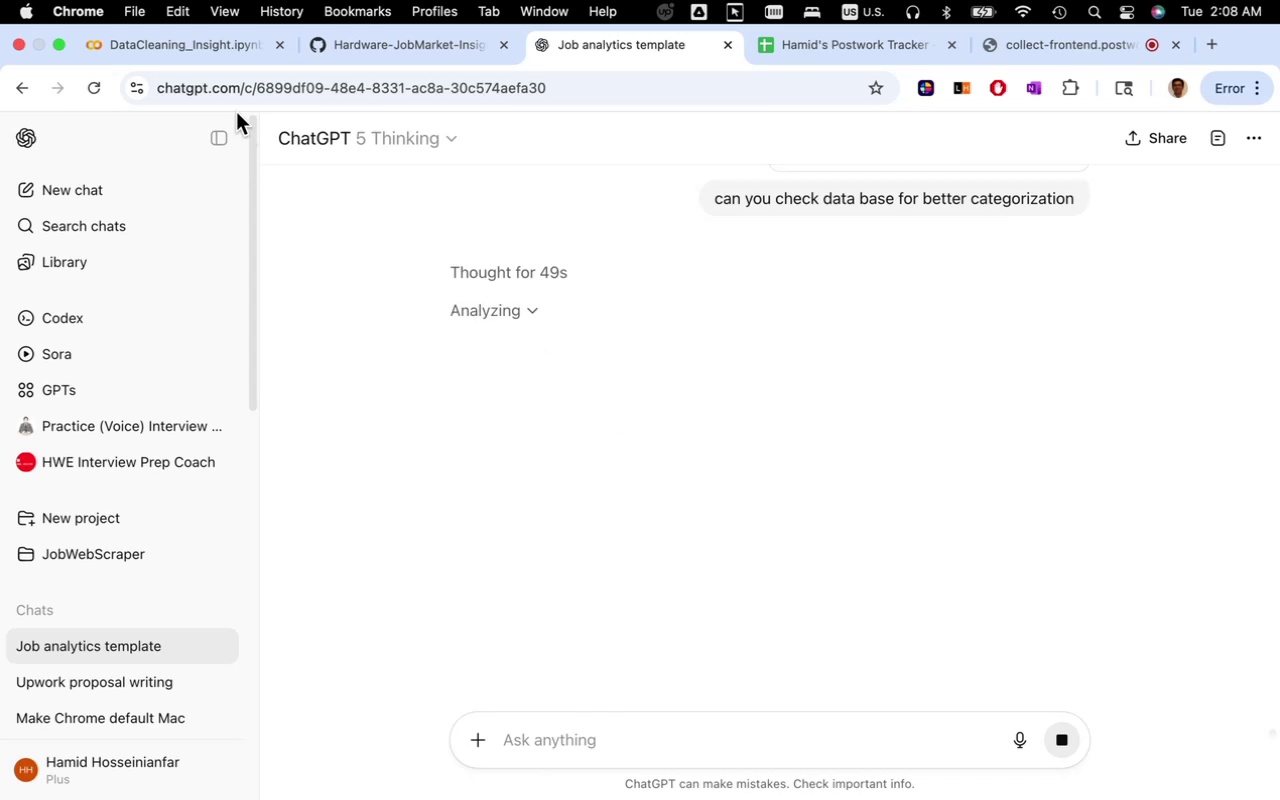 
left_click([851, 558])
 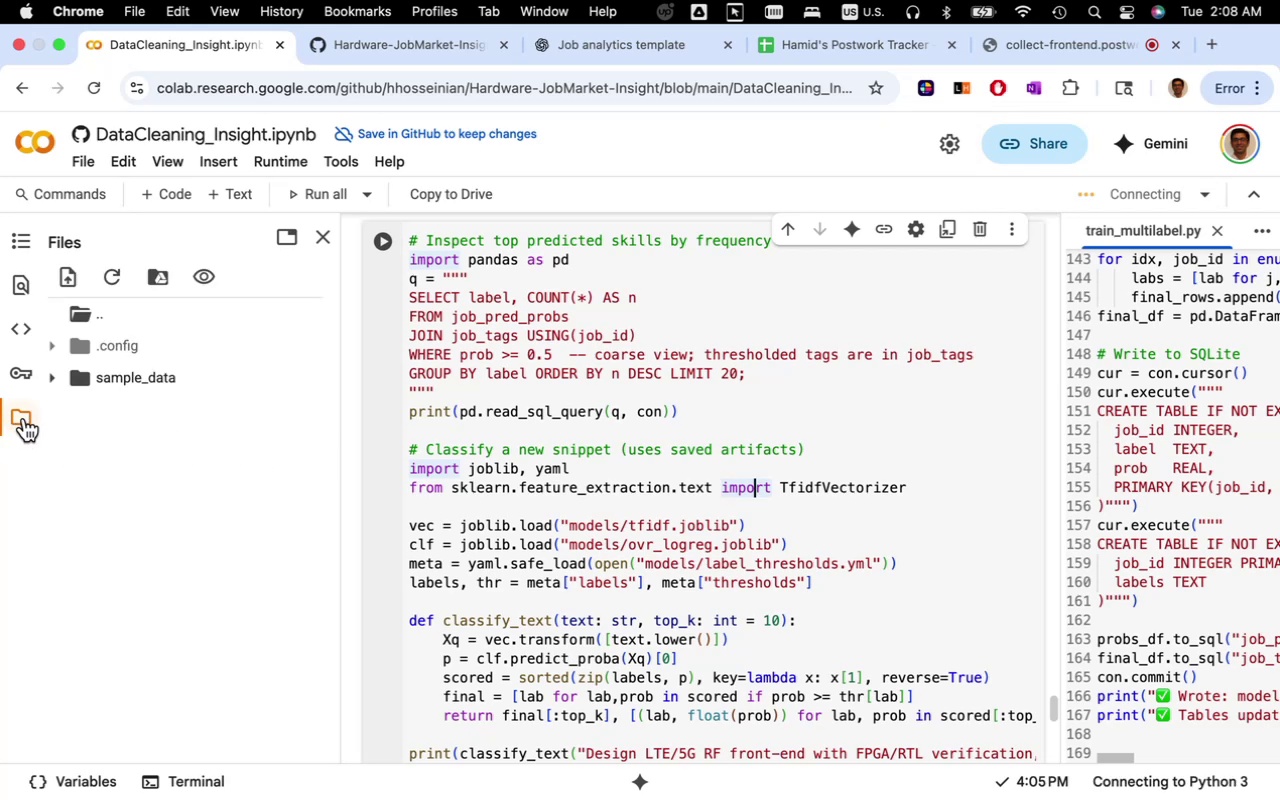 
left_click([27, 419])
 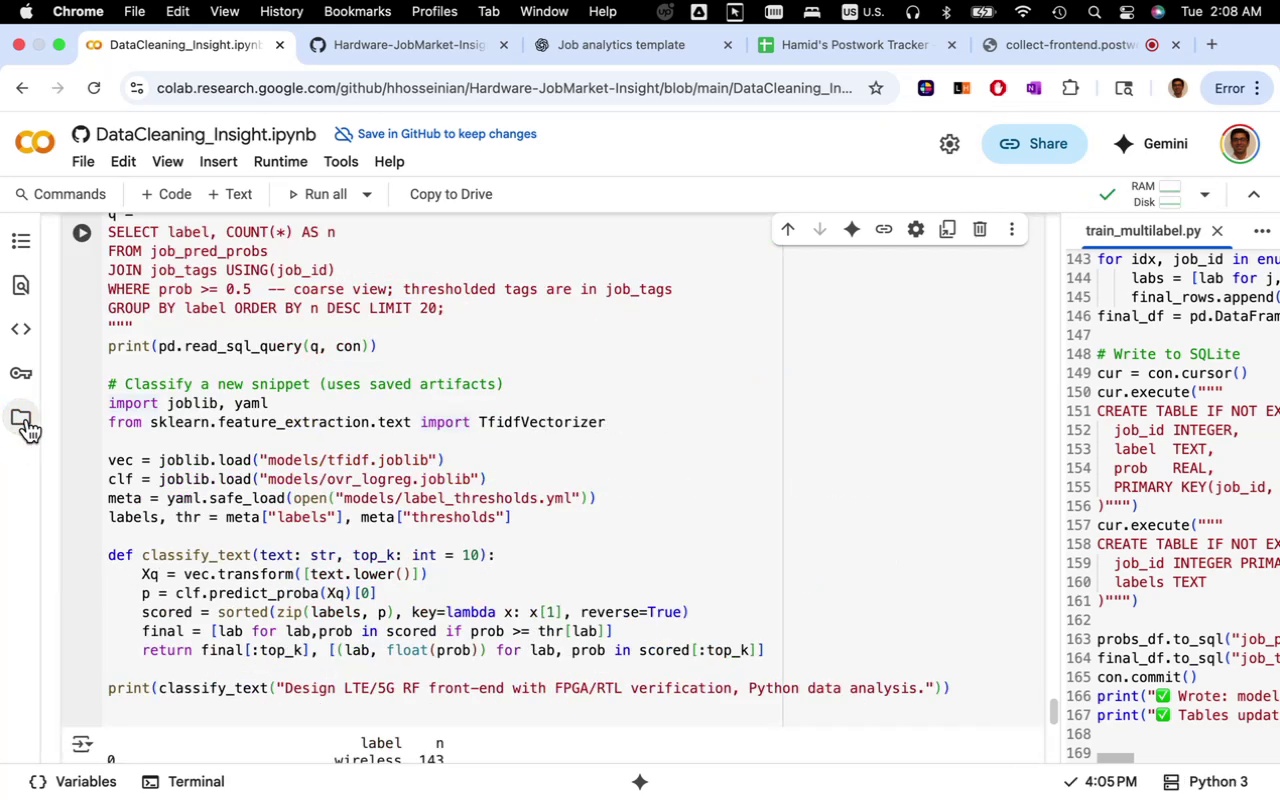 
left_click([27, 419])
 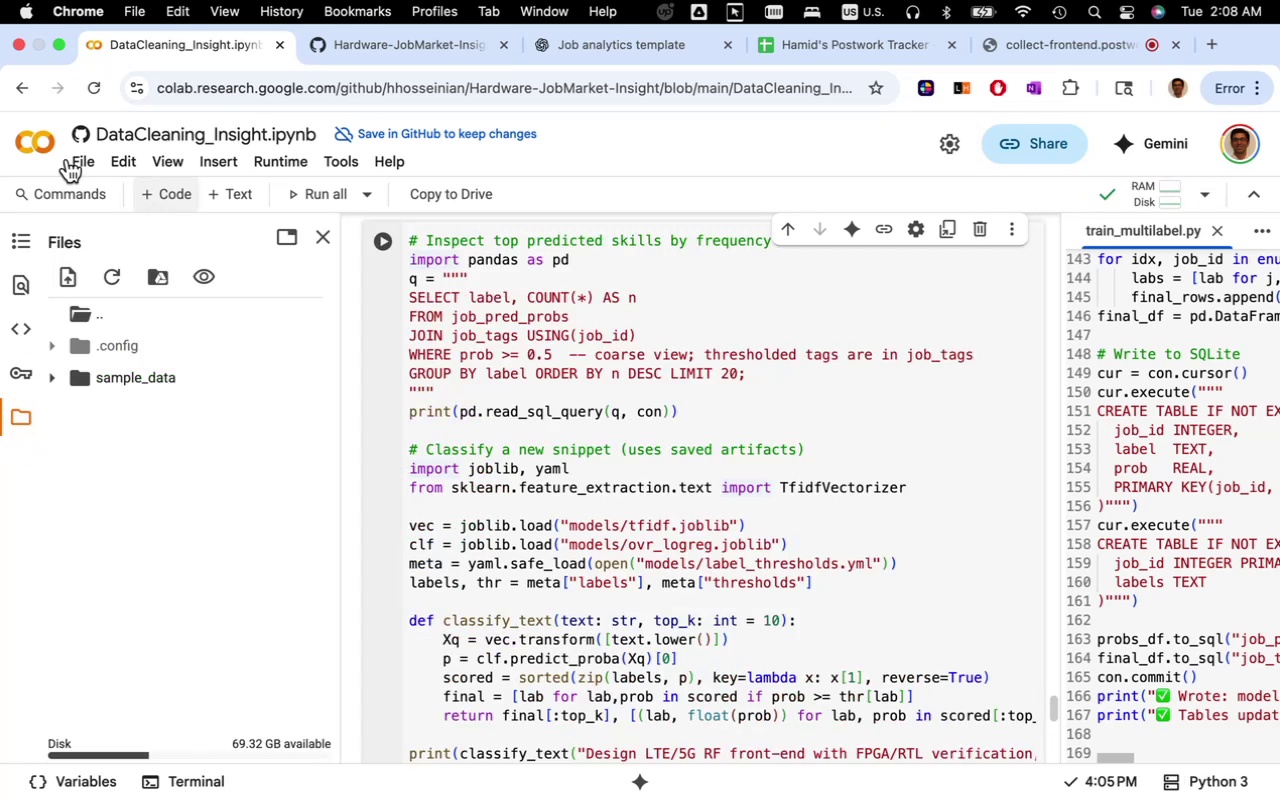 
left_click([80, 166])
 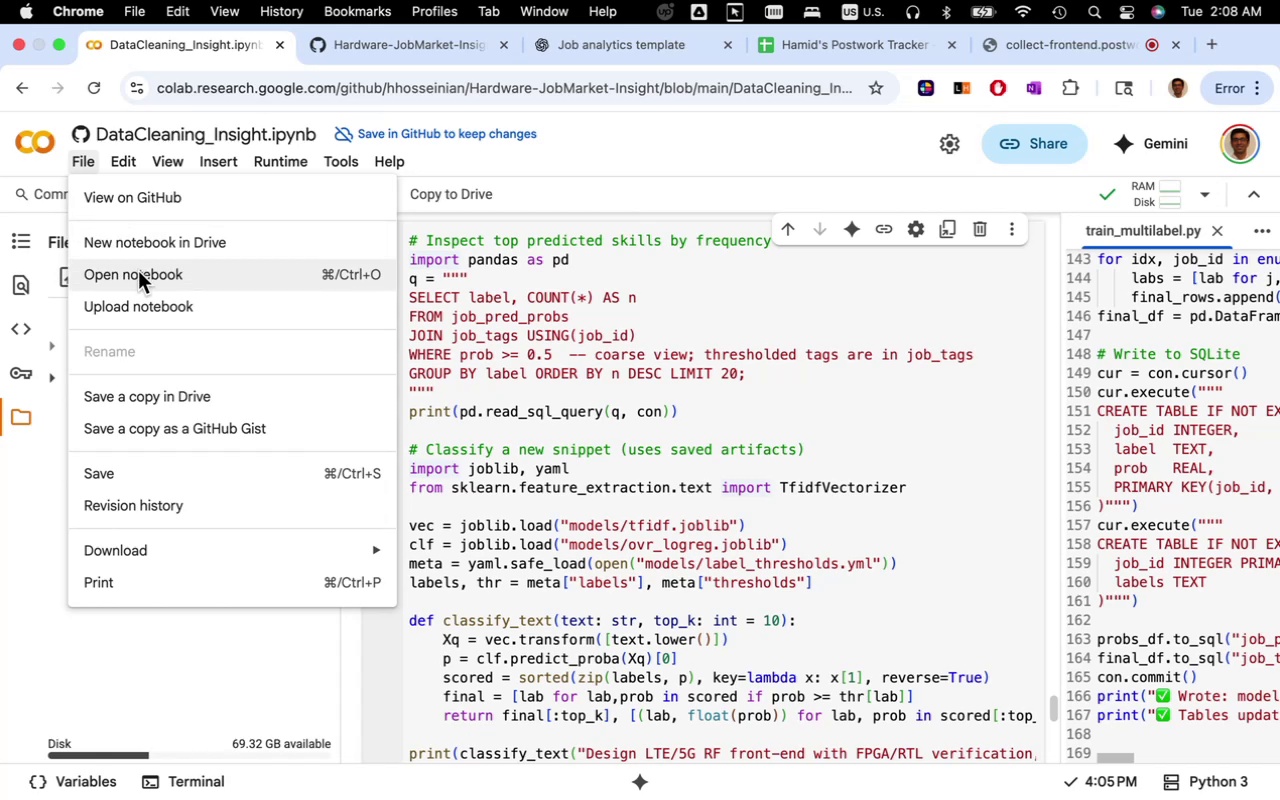 
wait(6.52)
 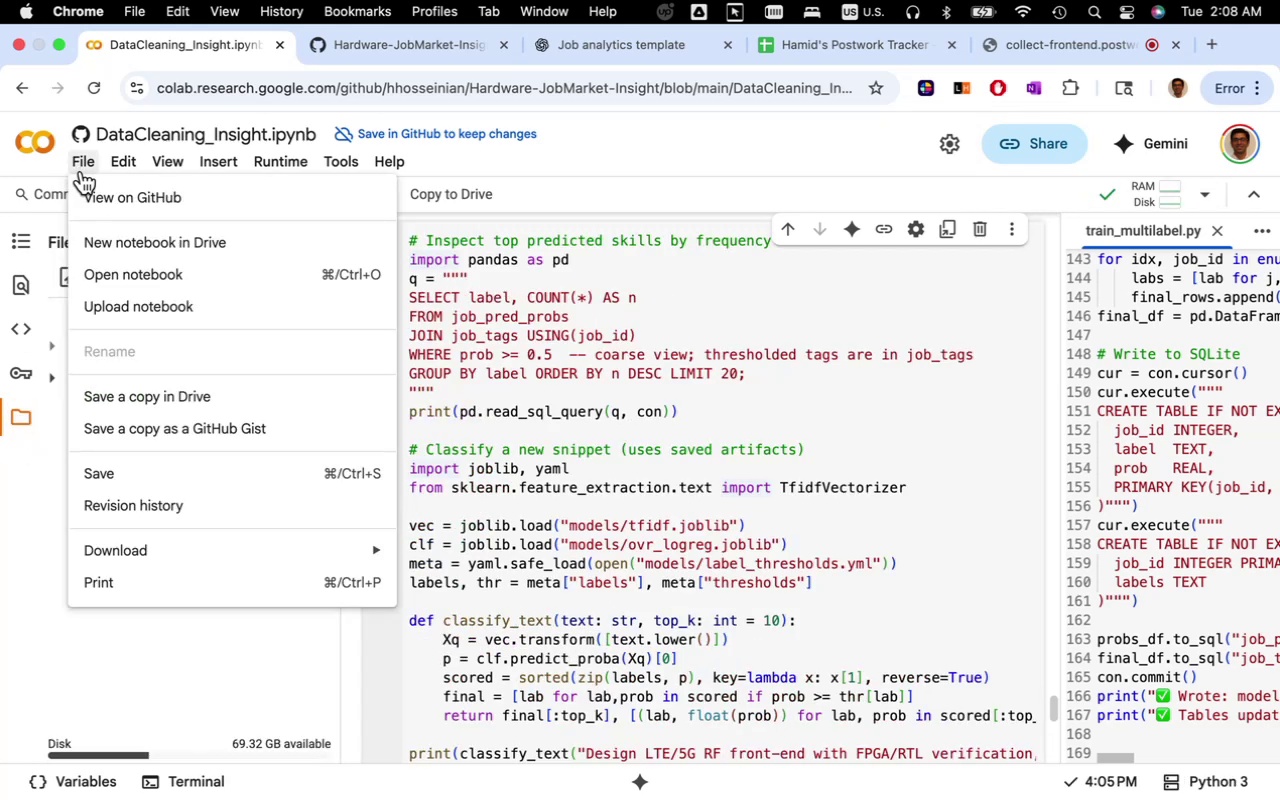 
left_click([118, 202])
 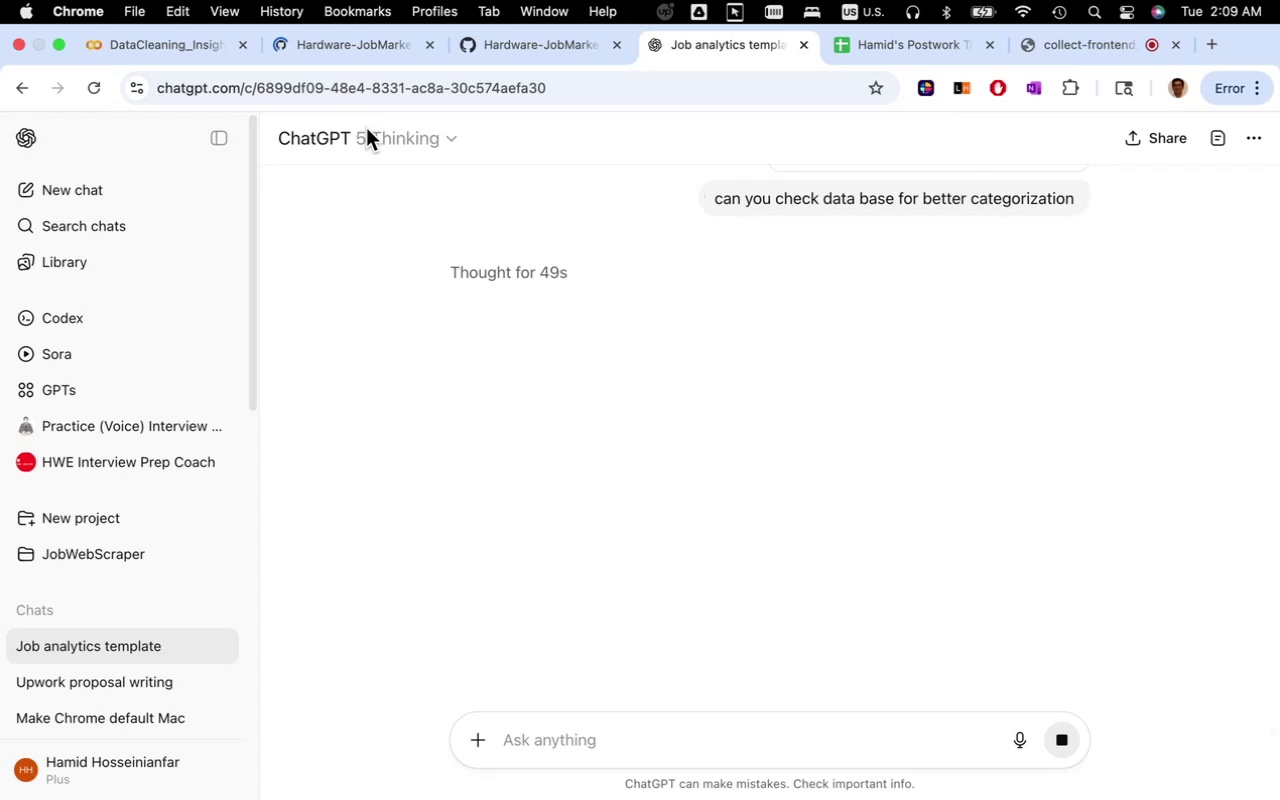 
wait(31.54)
 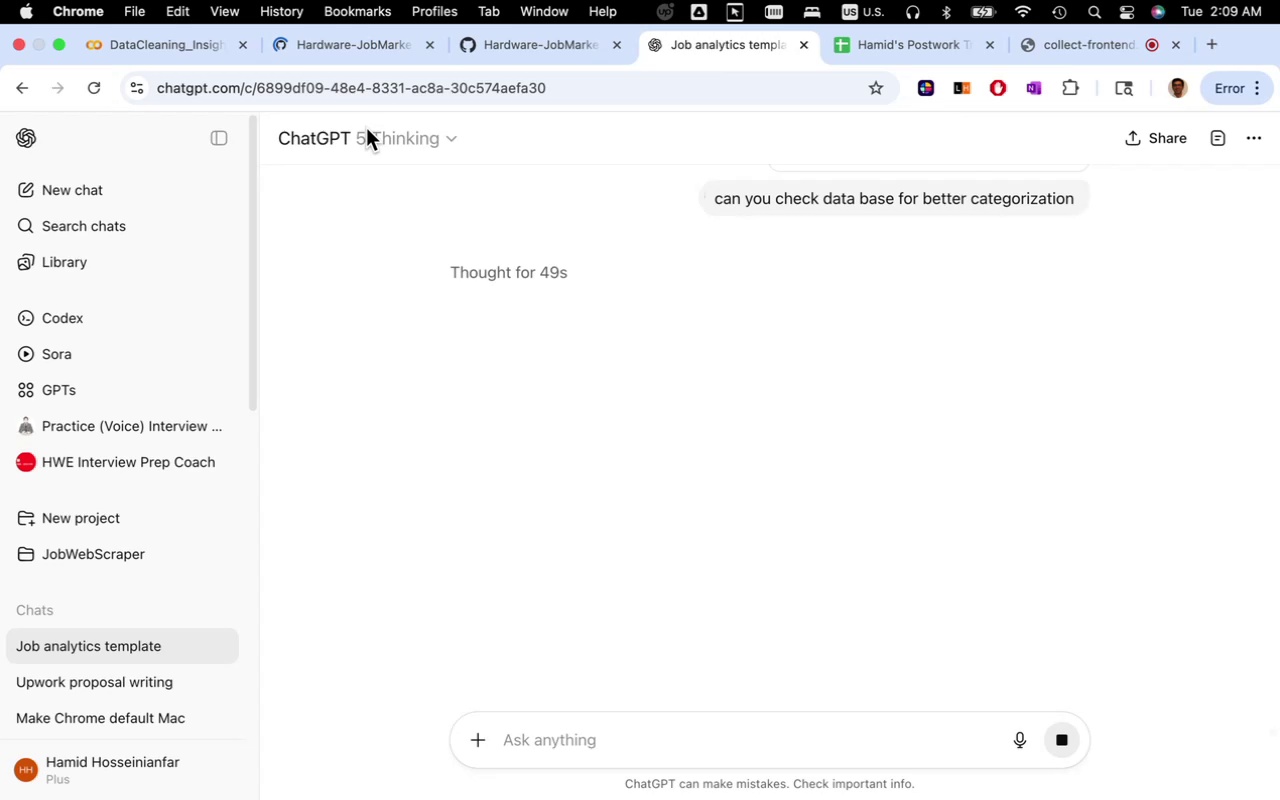 
left_click([199, 58])
 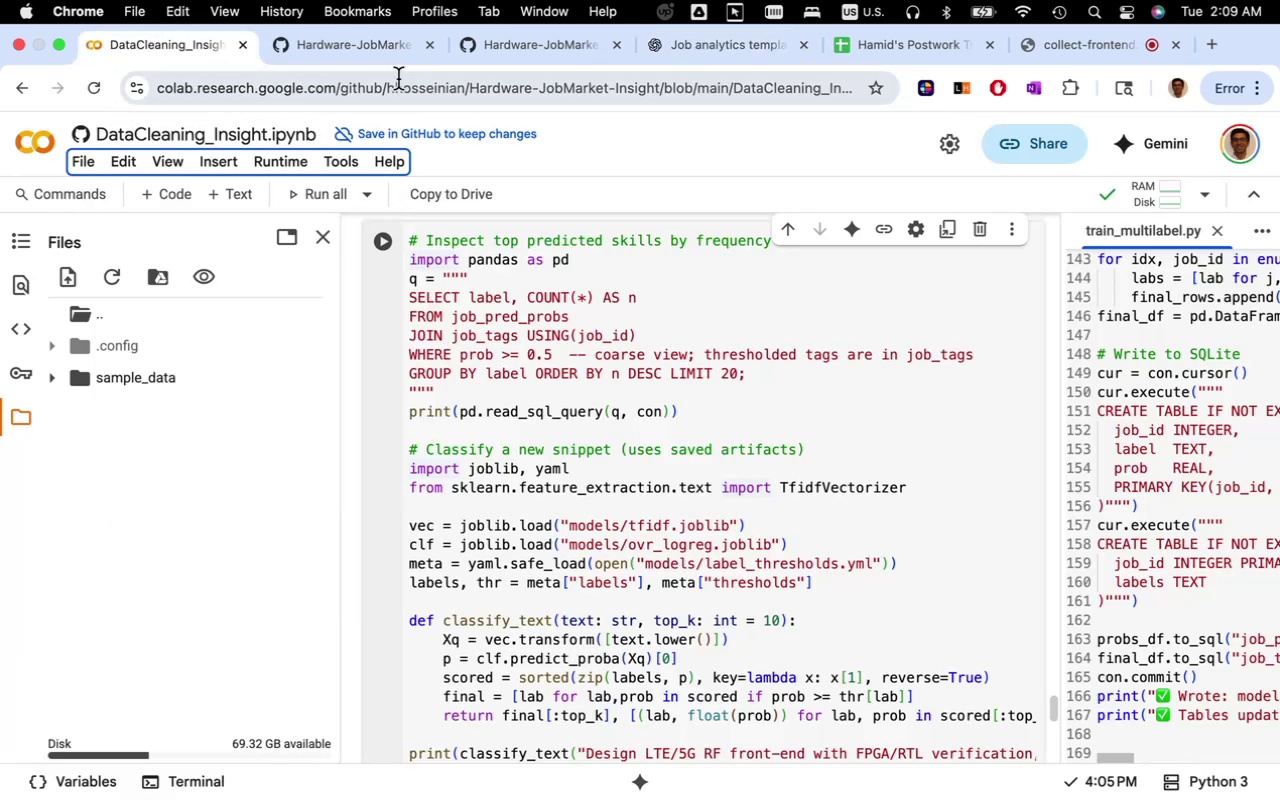 
left_click([383, 51])
 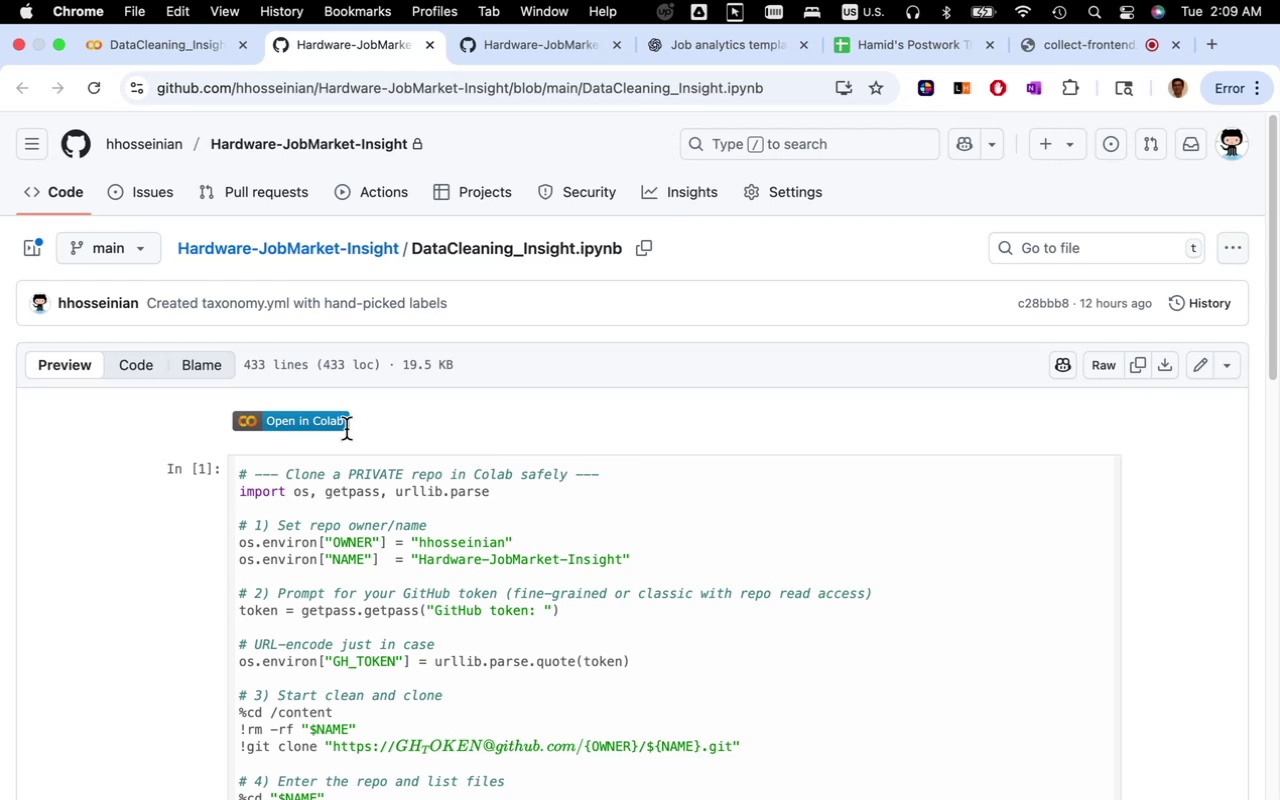 
left_click([327, 426])
 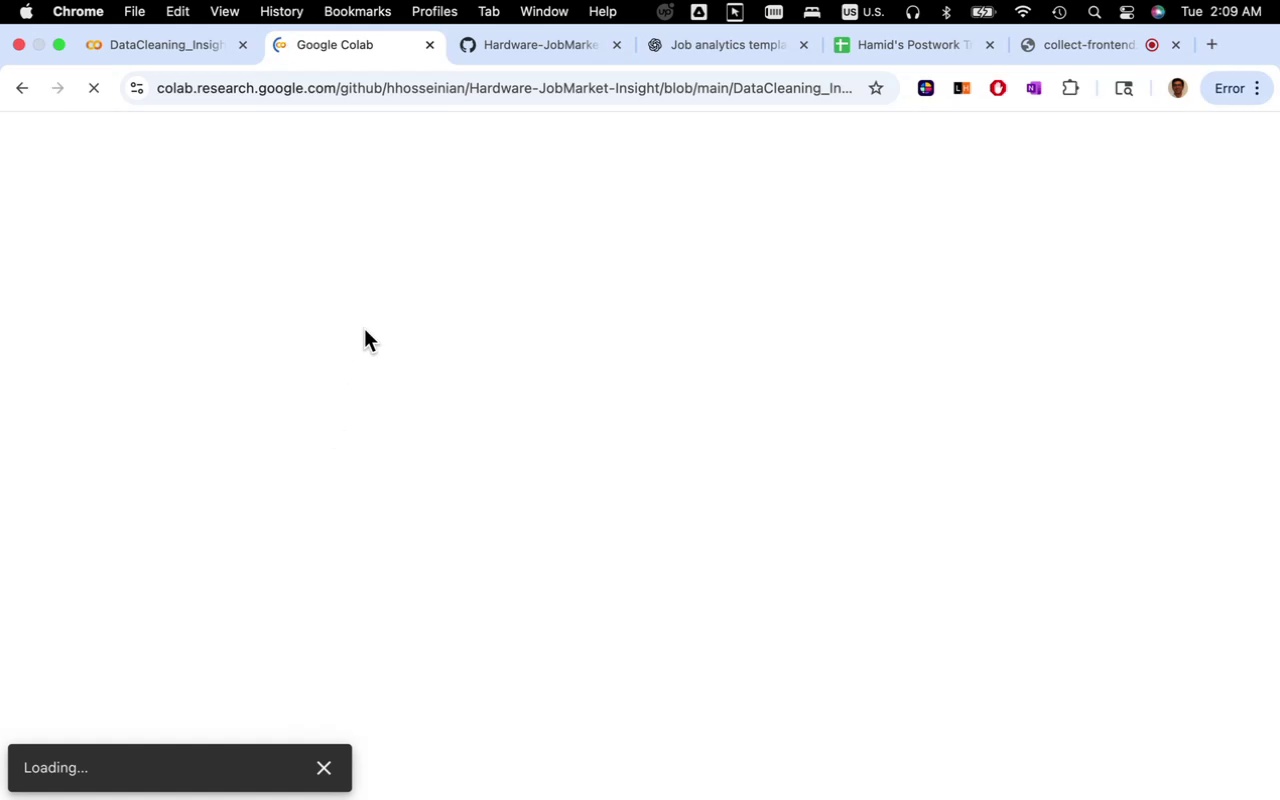 
wait(17.51)
 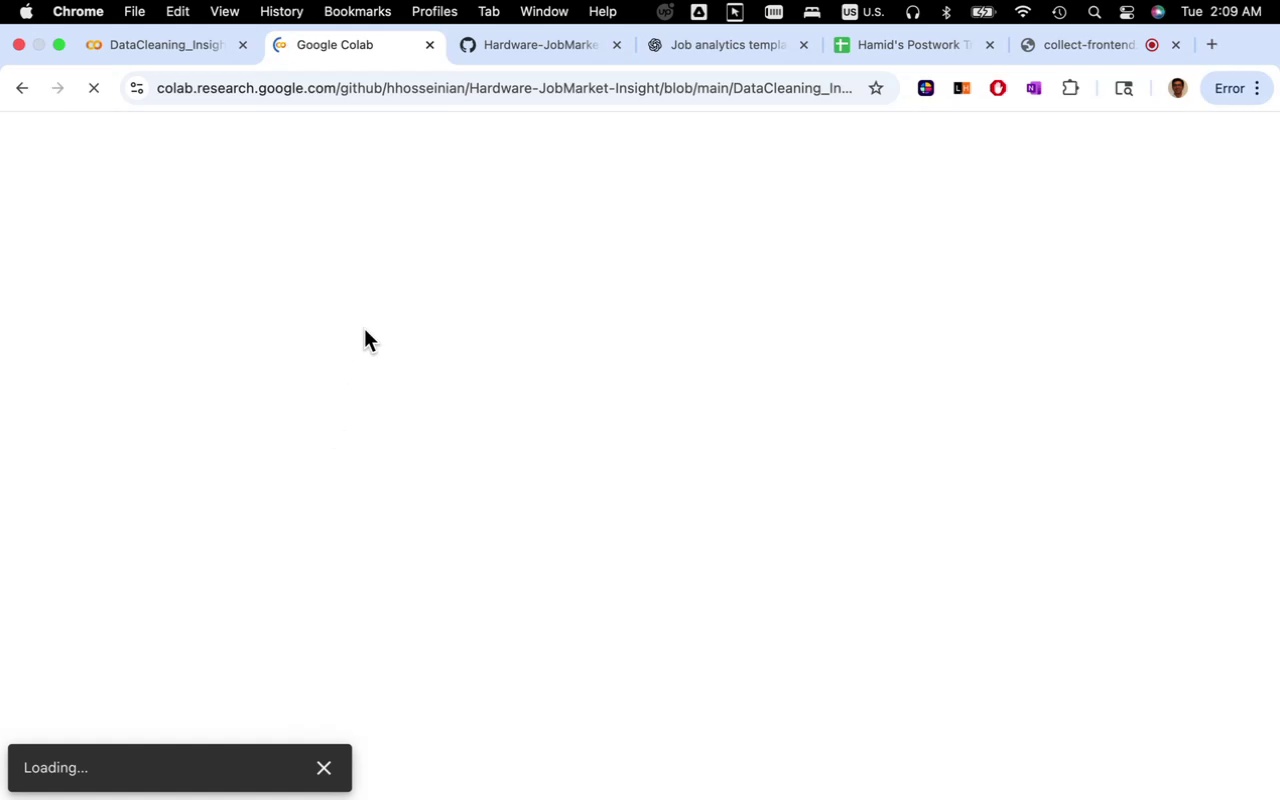 
left_click([734, 56])
 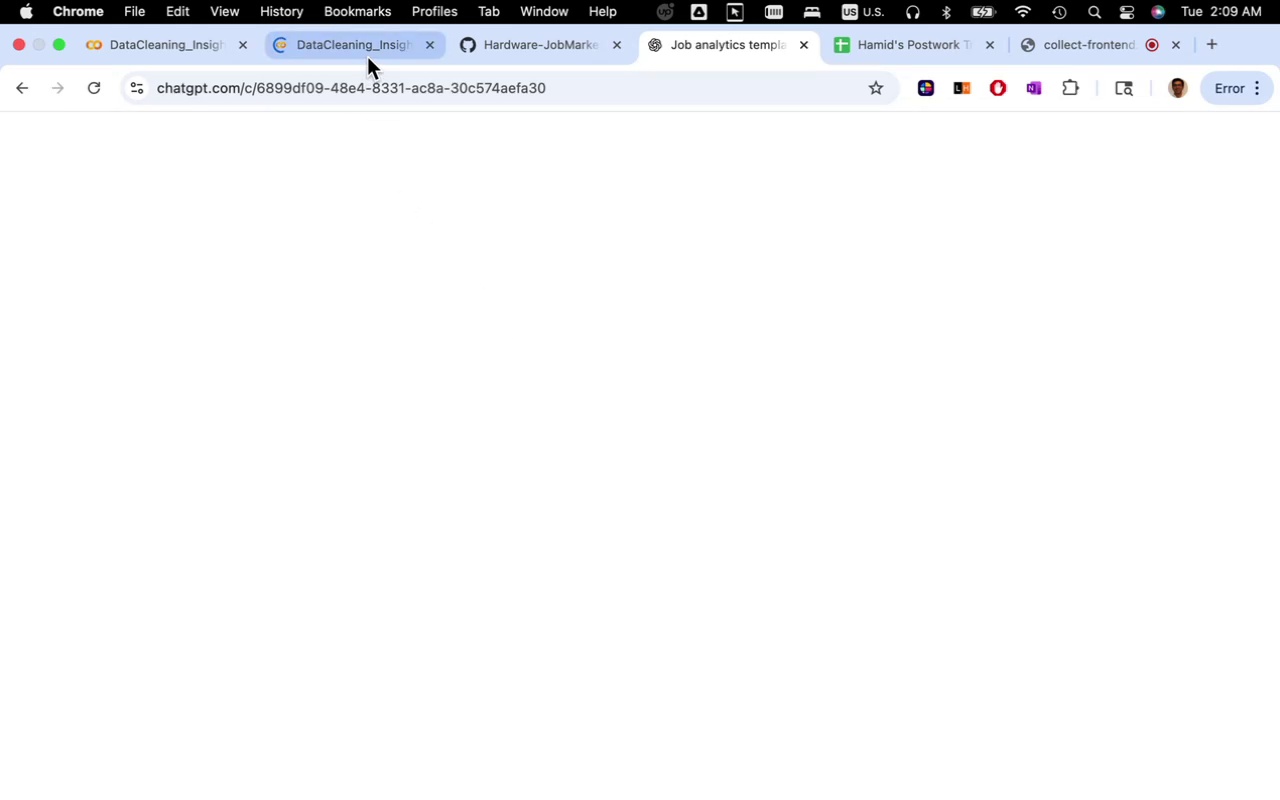 
wait(7.75)
 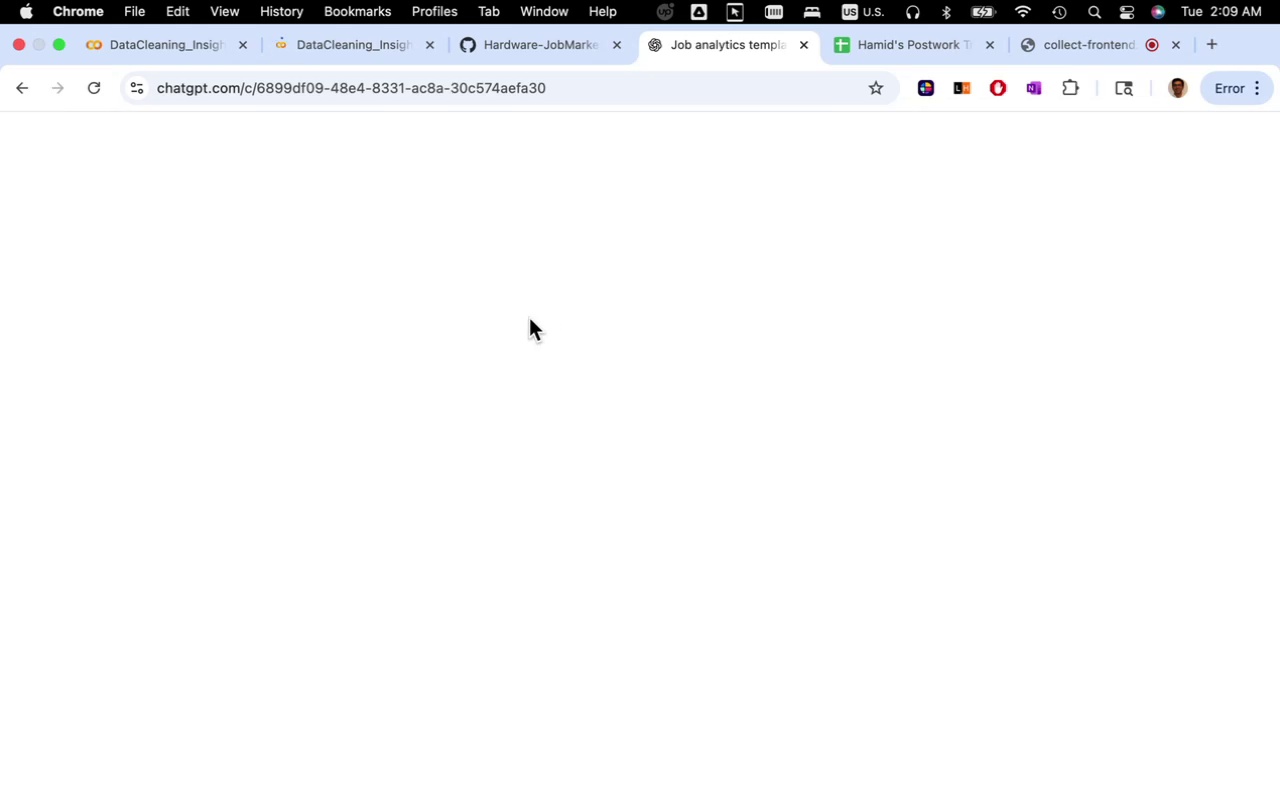 
left_click([247, 51])
 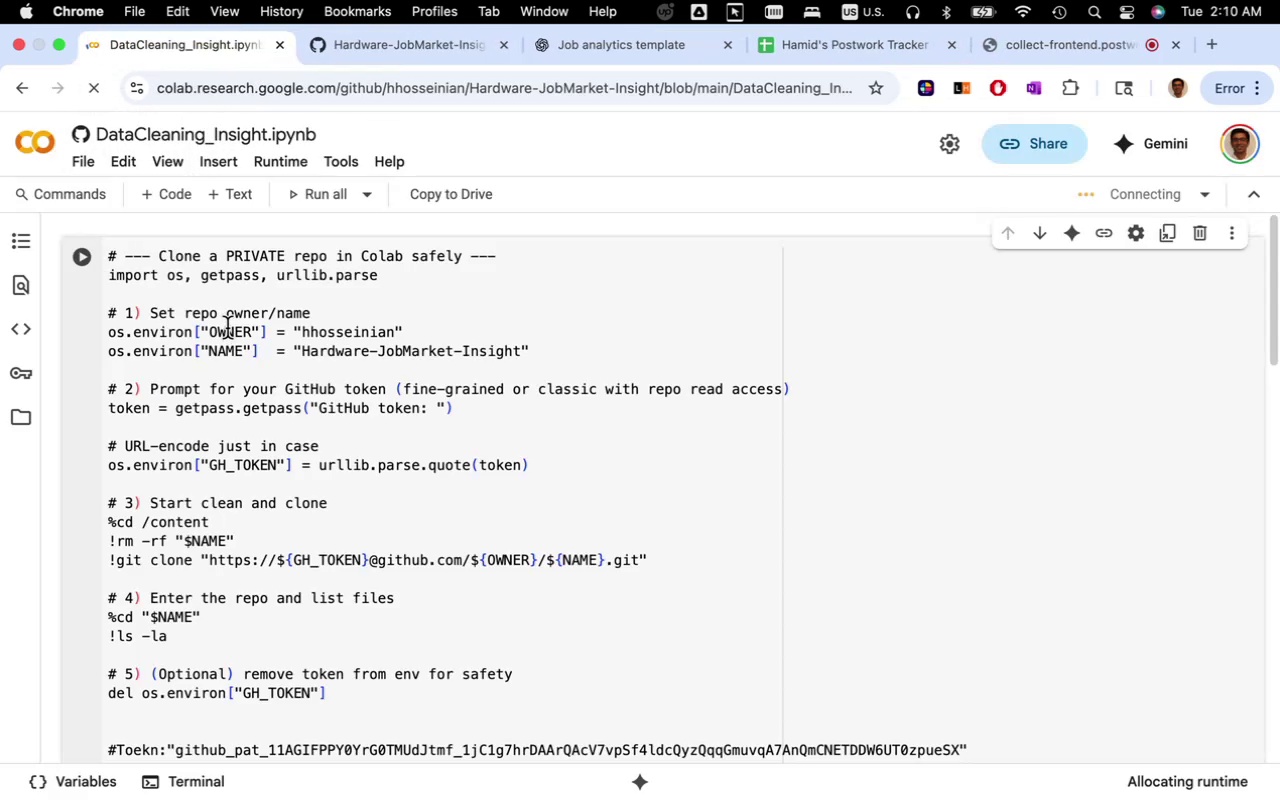 
wait(8.24)
 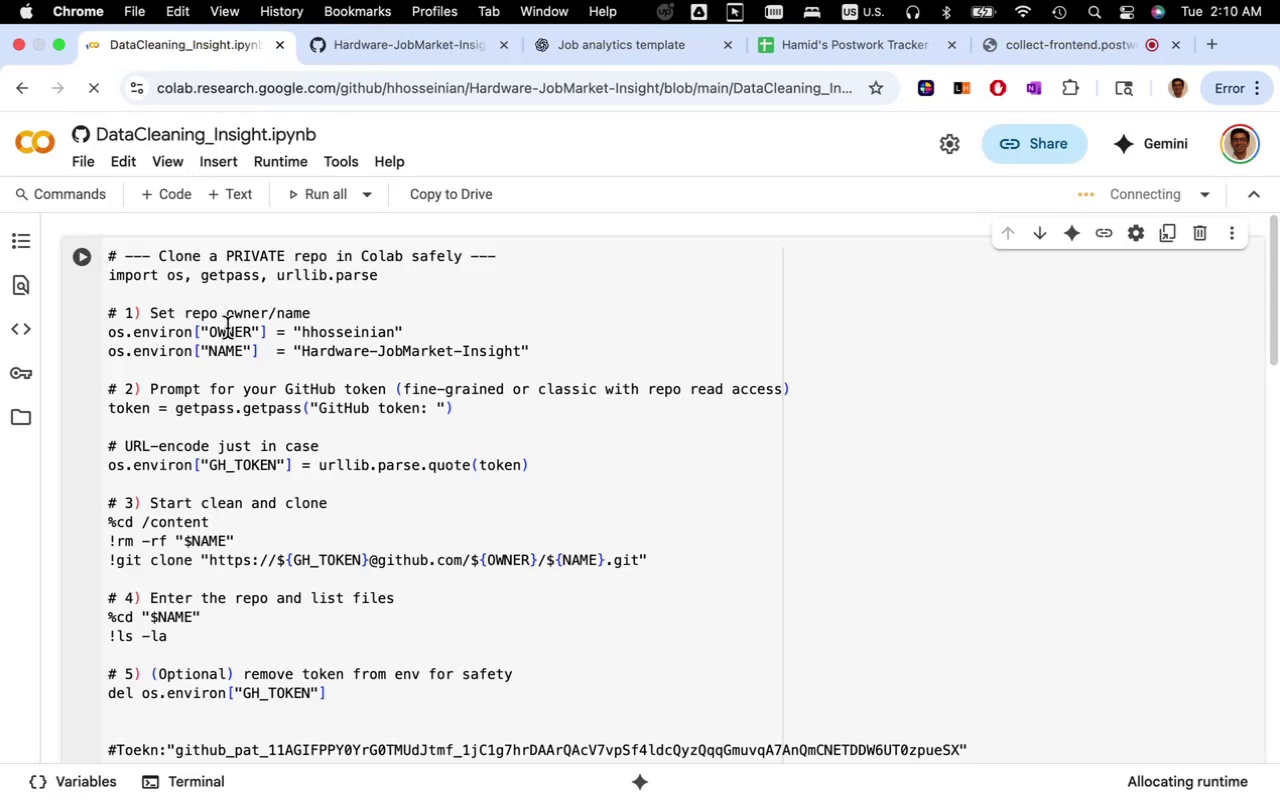 
left_click([81, 258])
 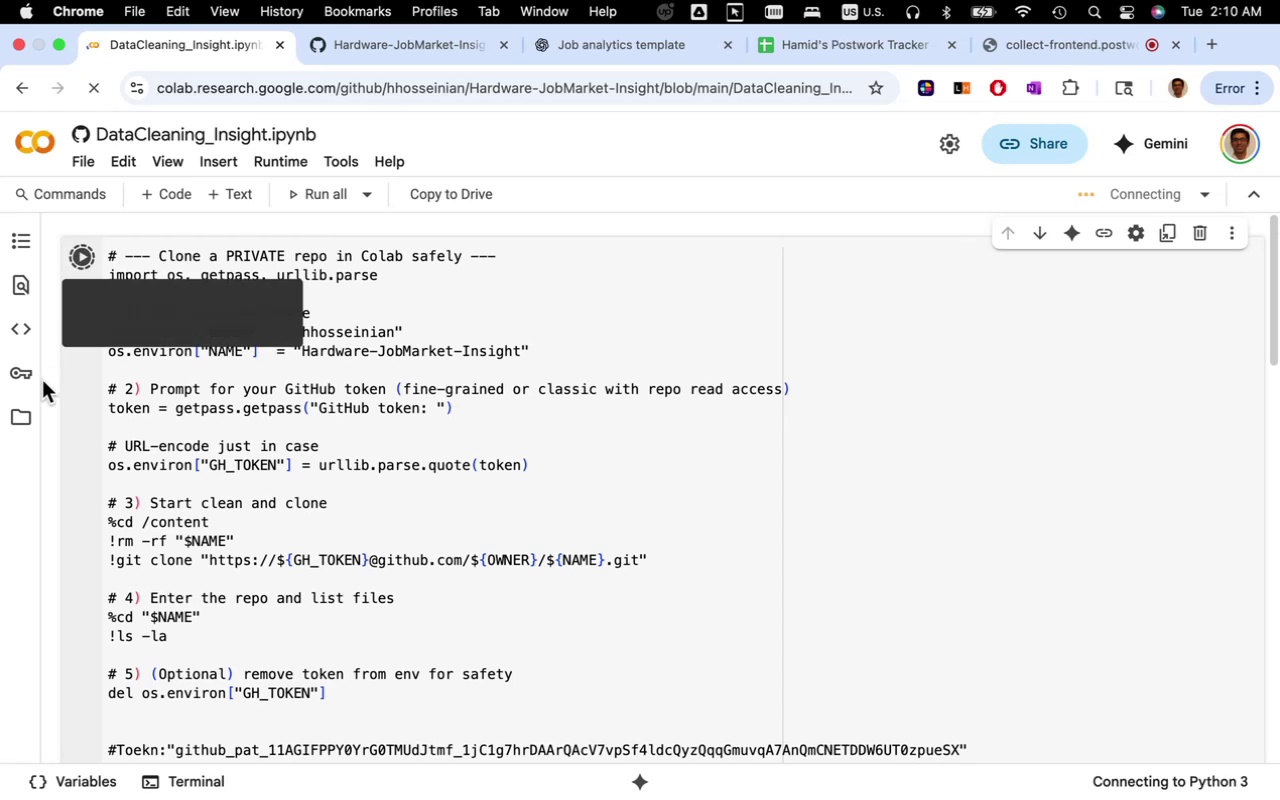 
left_click([20, 414])
 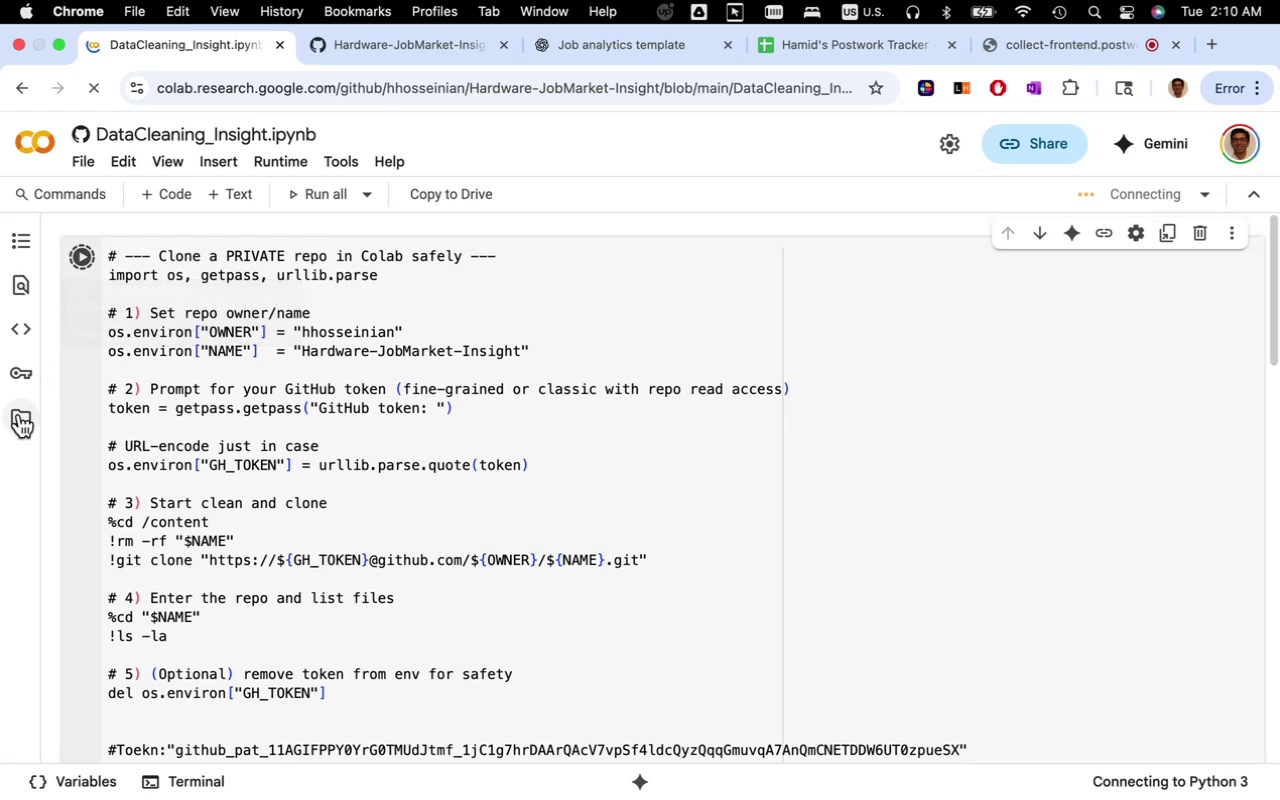 
left_click([21, 414])
 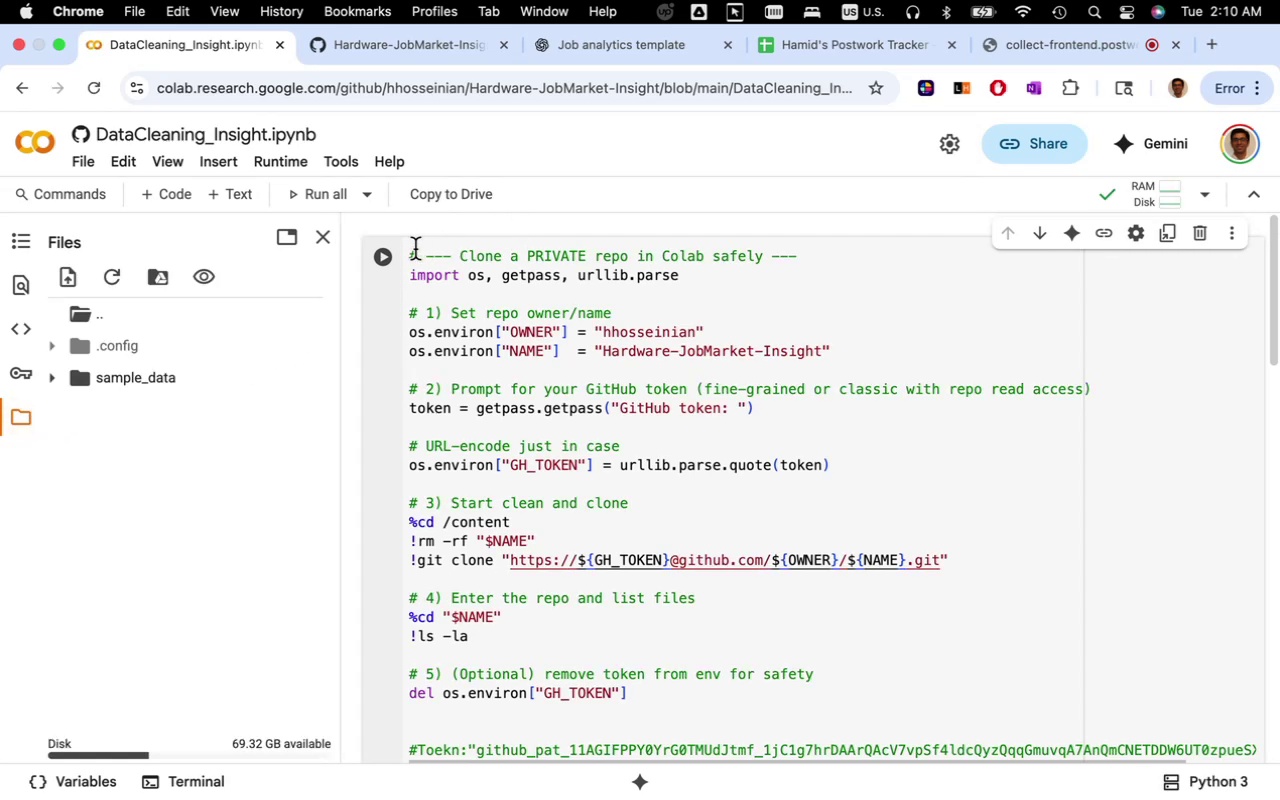 
wait(12.79)
 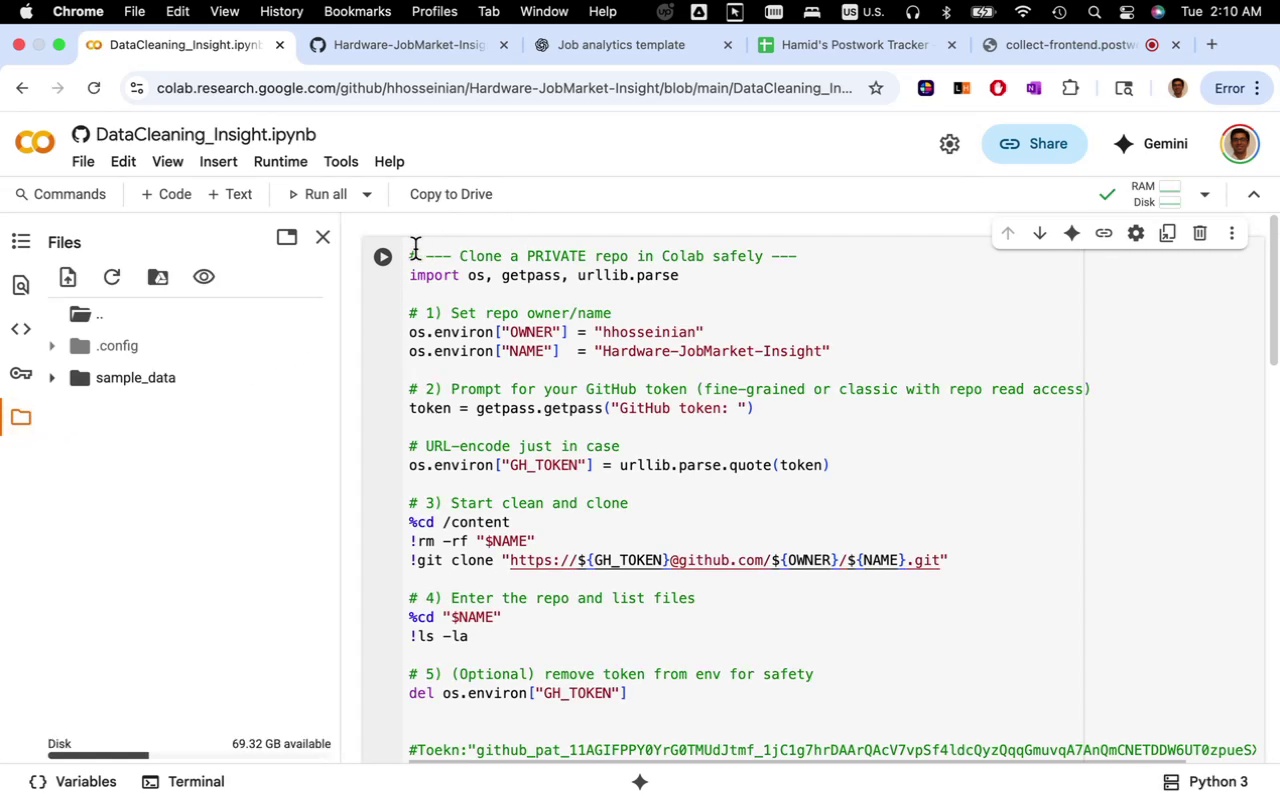 
left_click([384, 258])
 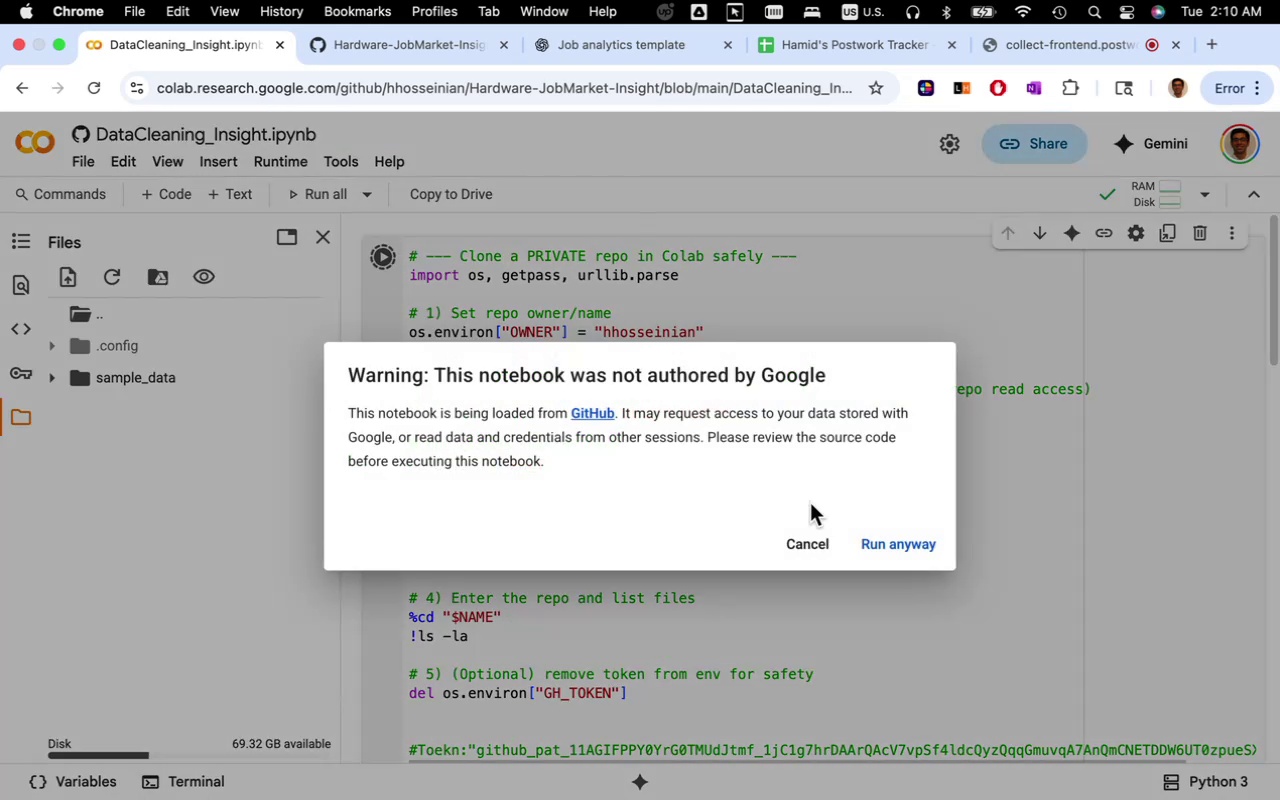 
left_click([876, 535])
 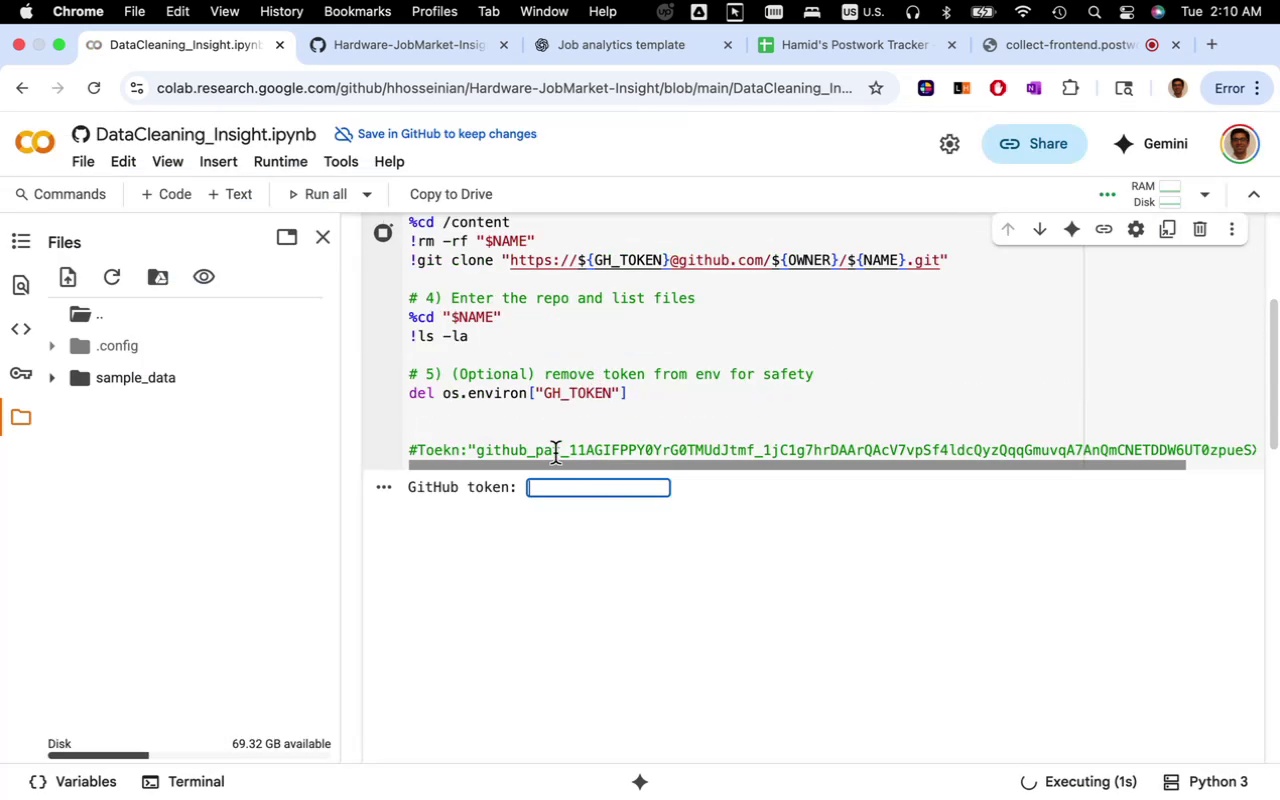 
left_click_drag(start_coordinate=[478, 451], to_coordinate=[1230, 451])
 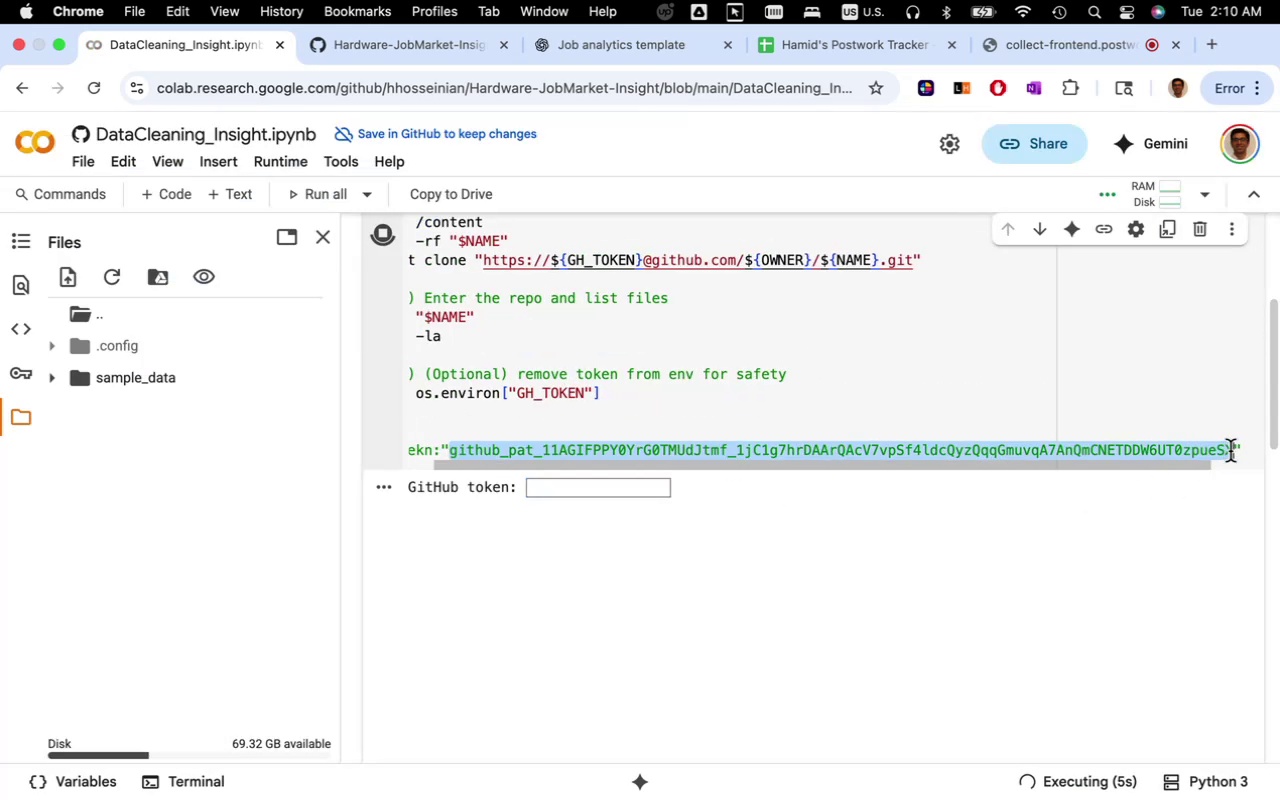 
key(Meta+C)
 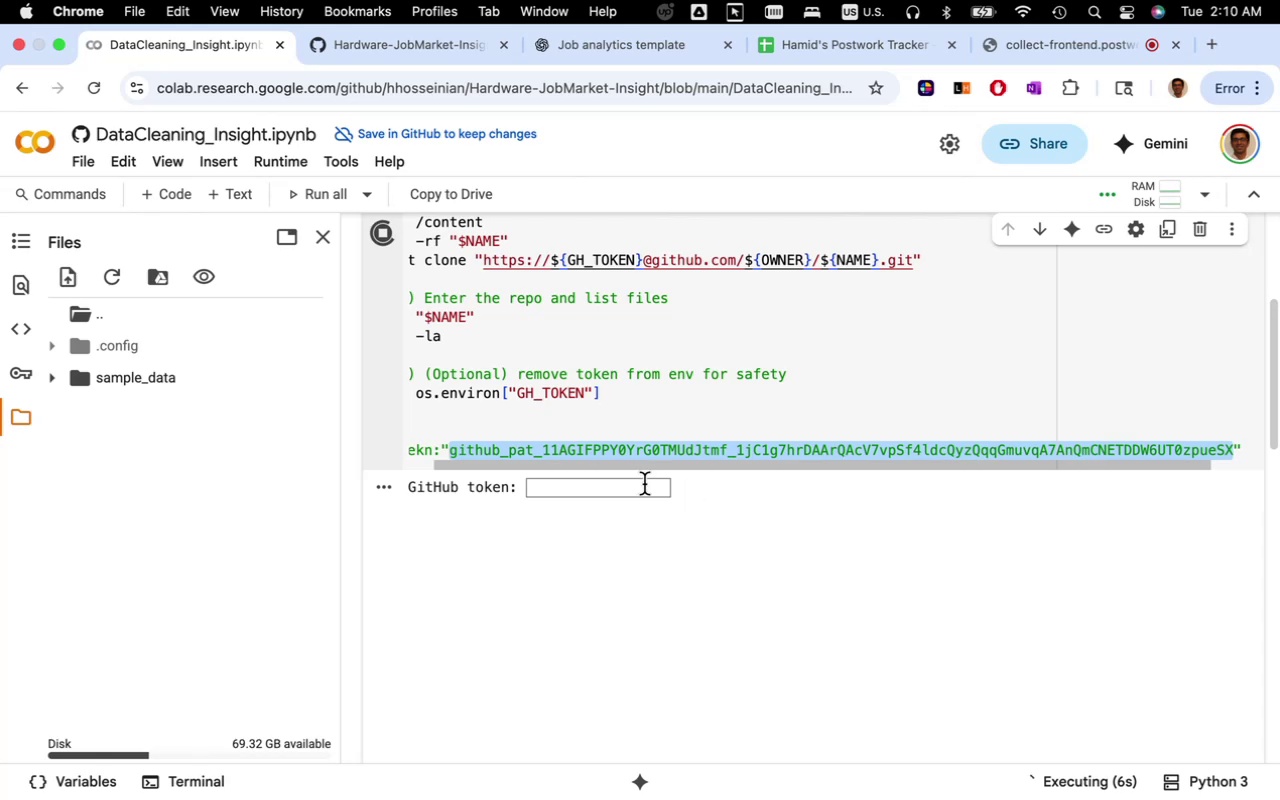 
key(Meta+CommandLeft)
 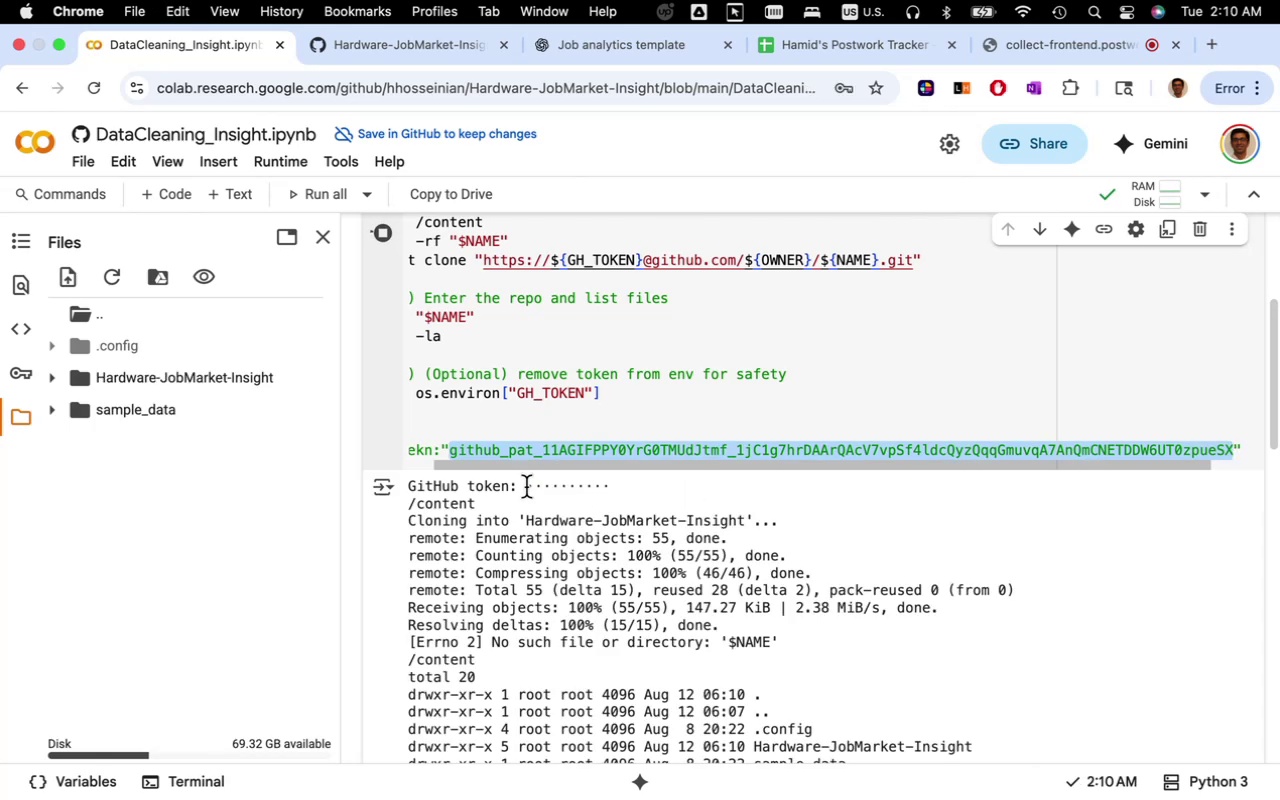 
scroll: coordinate [538, 568], scroll_direction: down, amount: 19.0
 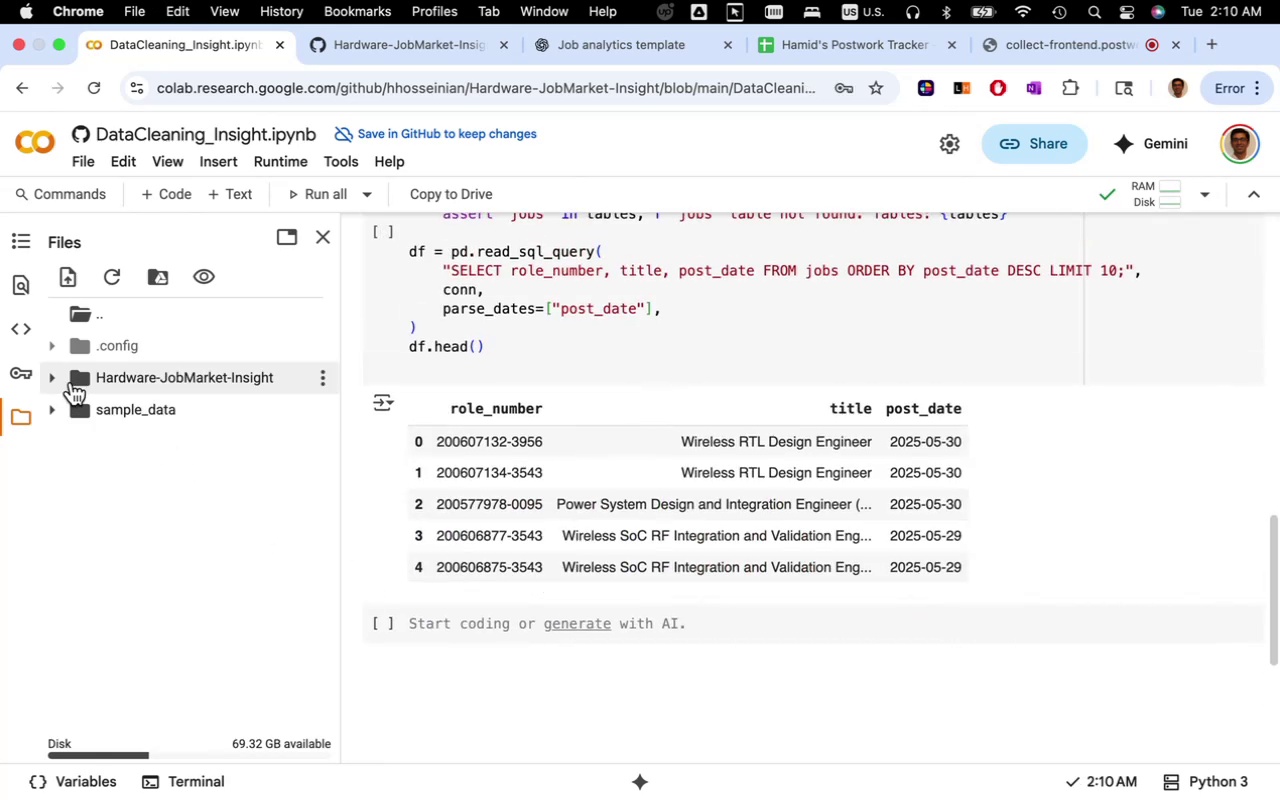 
left_click([58, 379])
 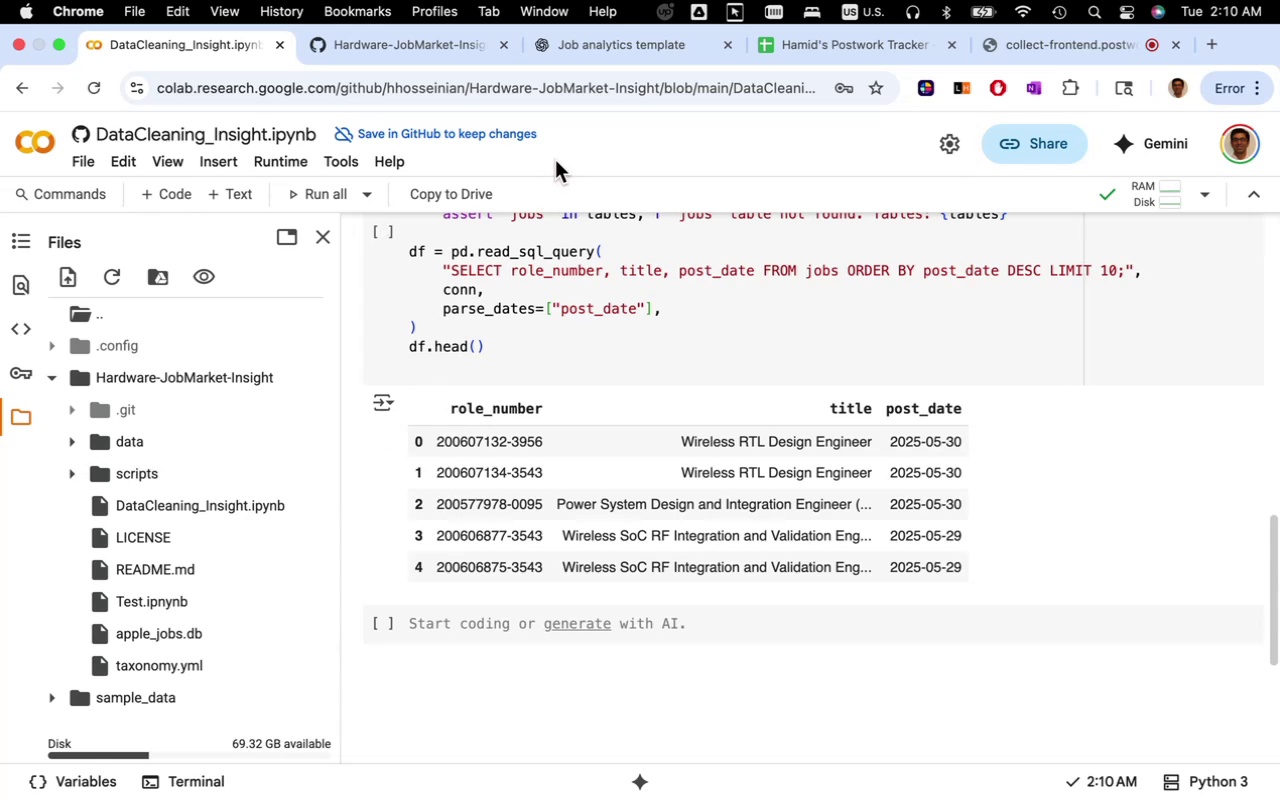 
left_click([627, 44])
 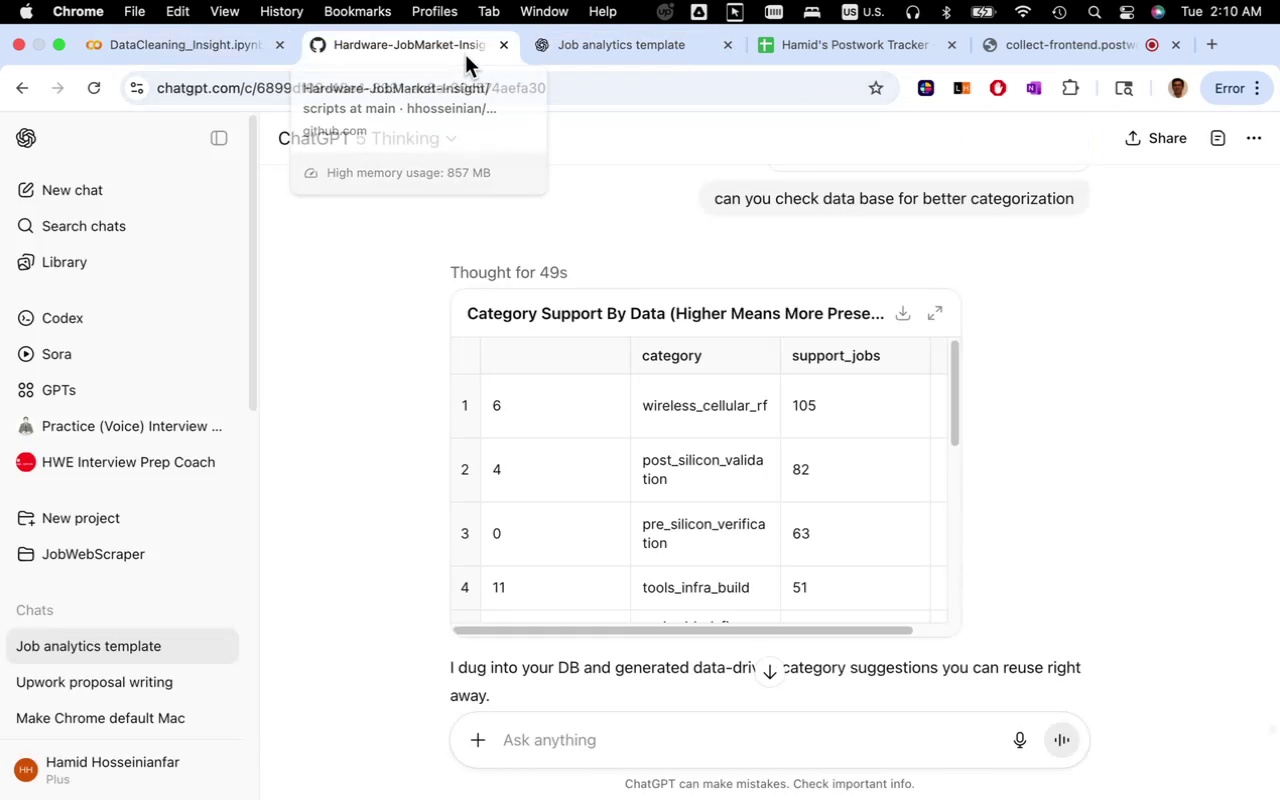 
left_click([642, 55])
 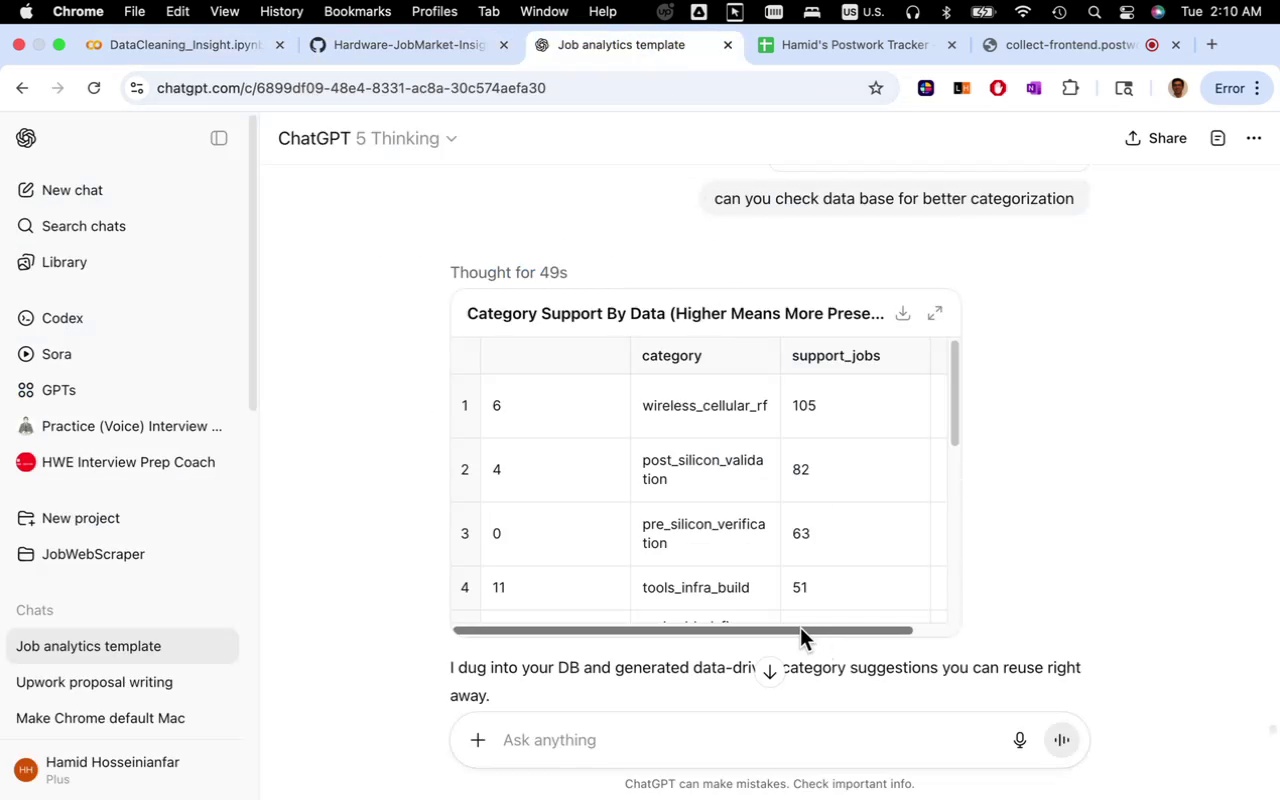 
scroll: coordinate [749, 558], scroll_direction: down, amount: 26.0
 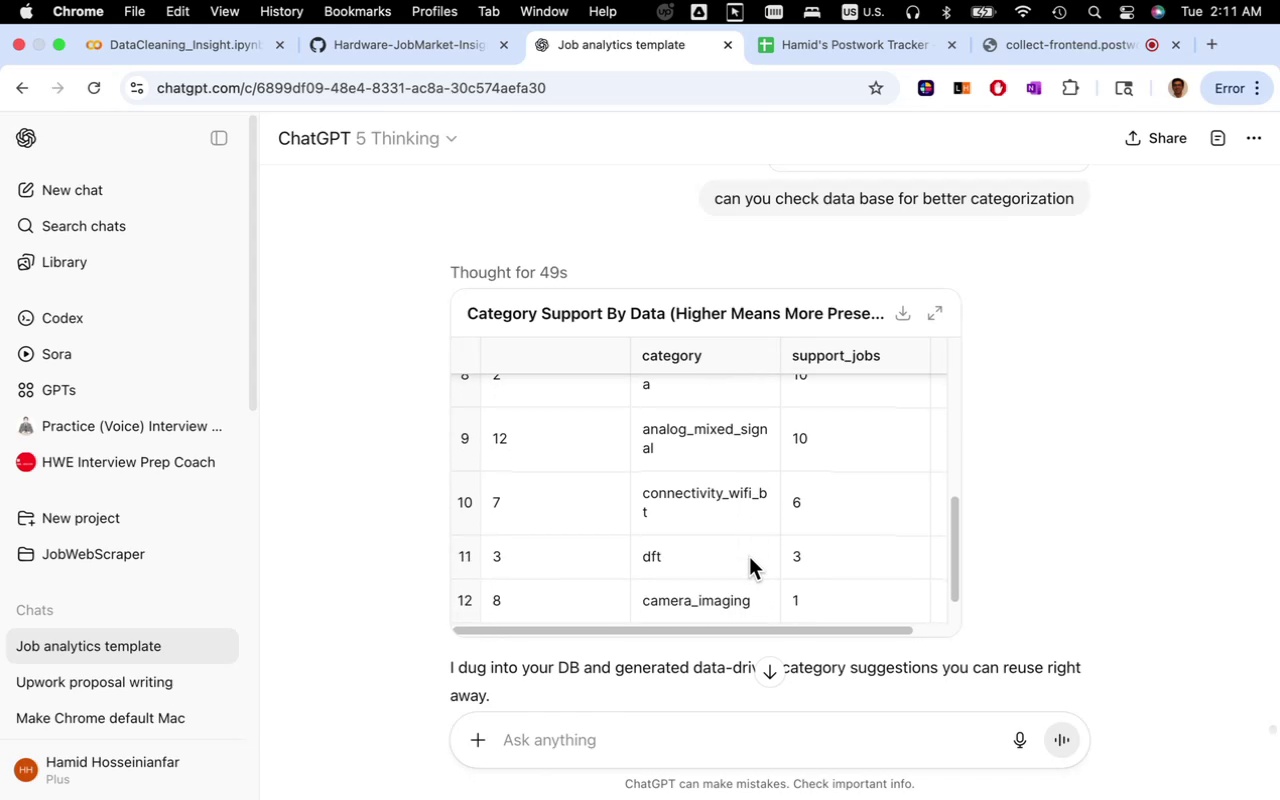 
scroll: coordinate [728, 558], scroll_direction: down, amount: 11.0
 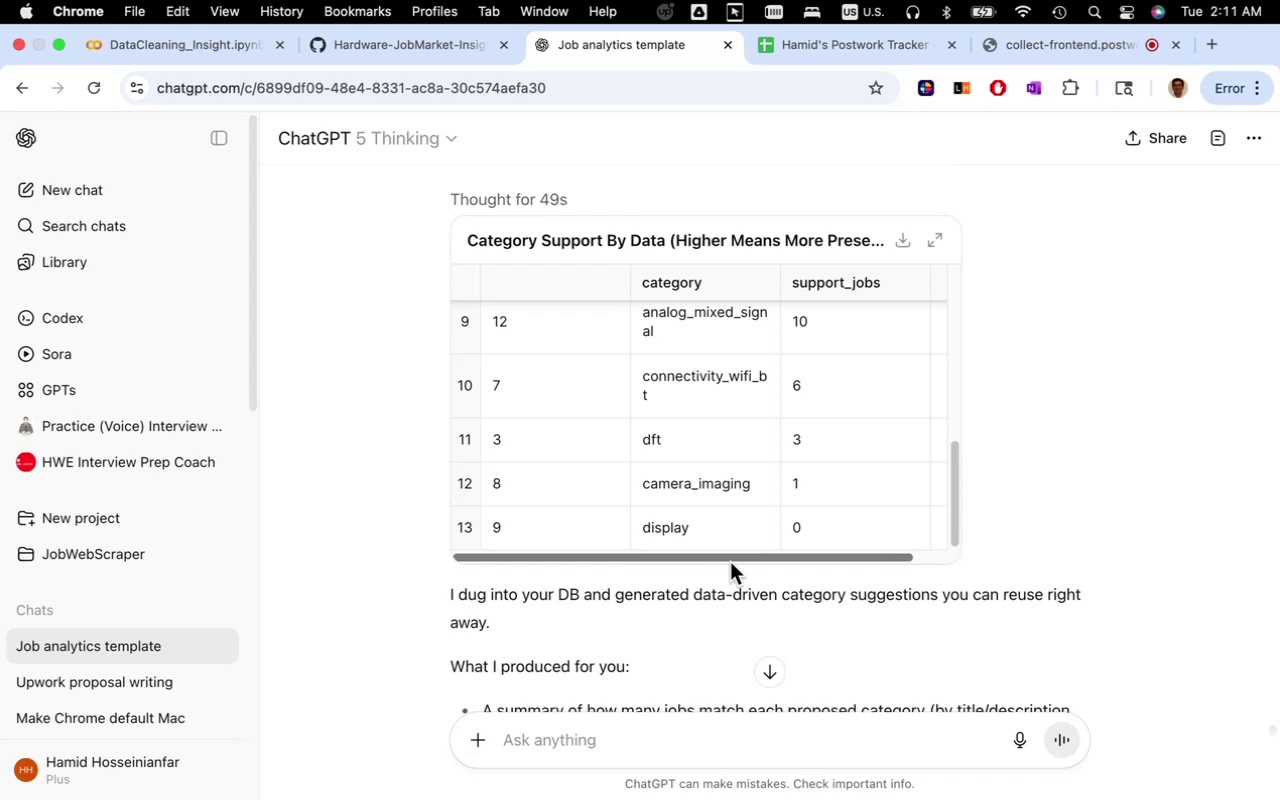 
scroll: coordinate [730, 562], scroll_direction: up, amount: 3.0
 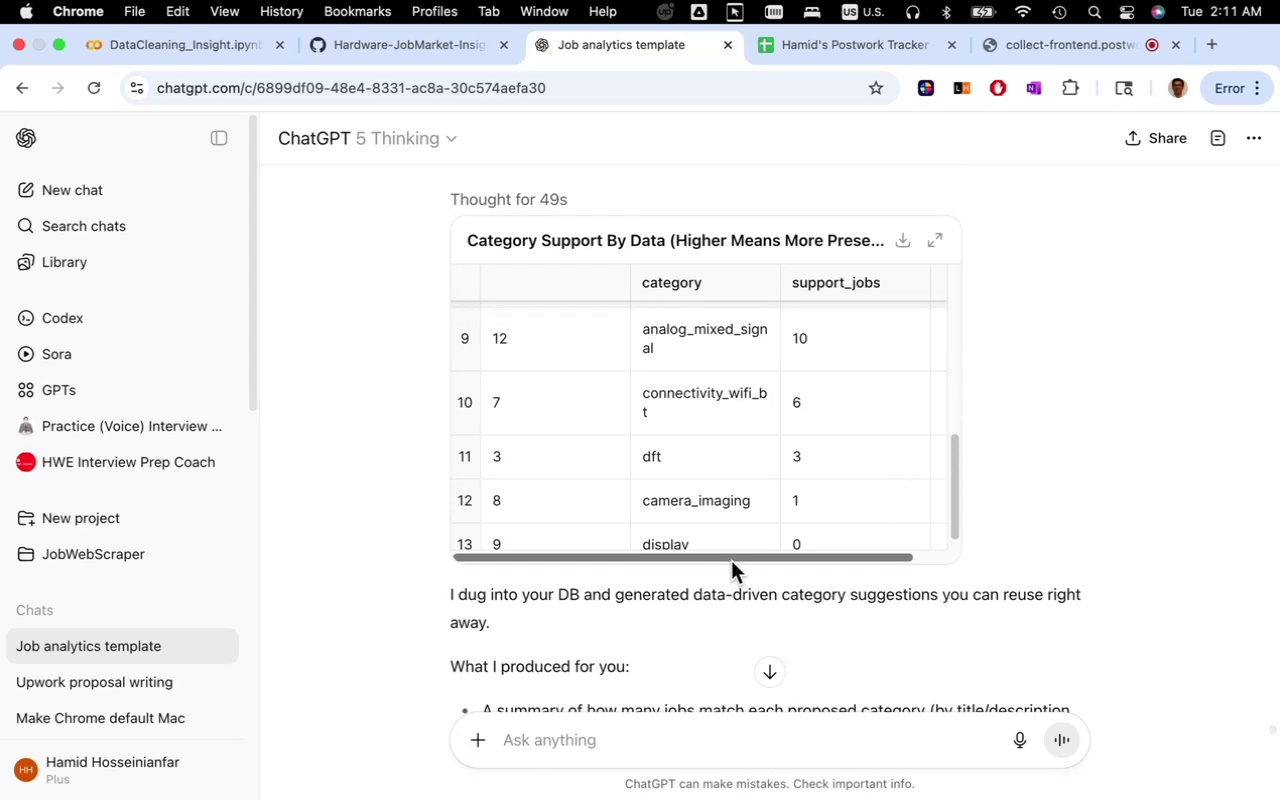 
scroll: coordinate [717, 498], scroll_direction: down, amount: 24.0
 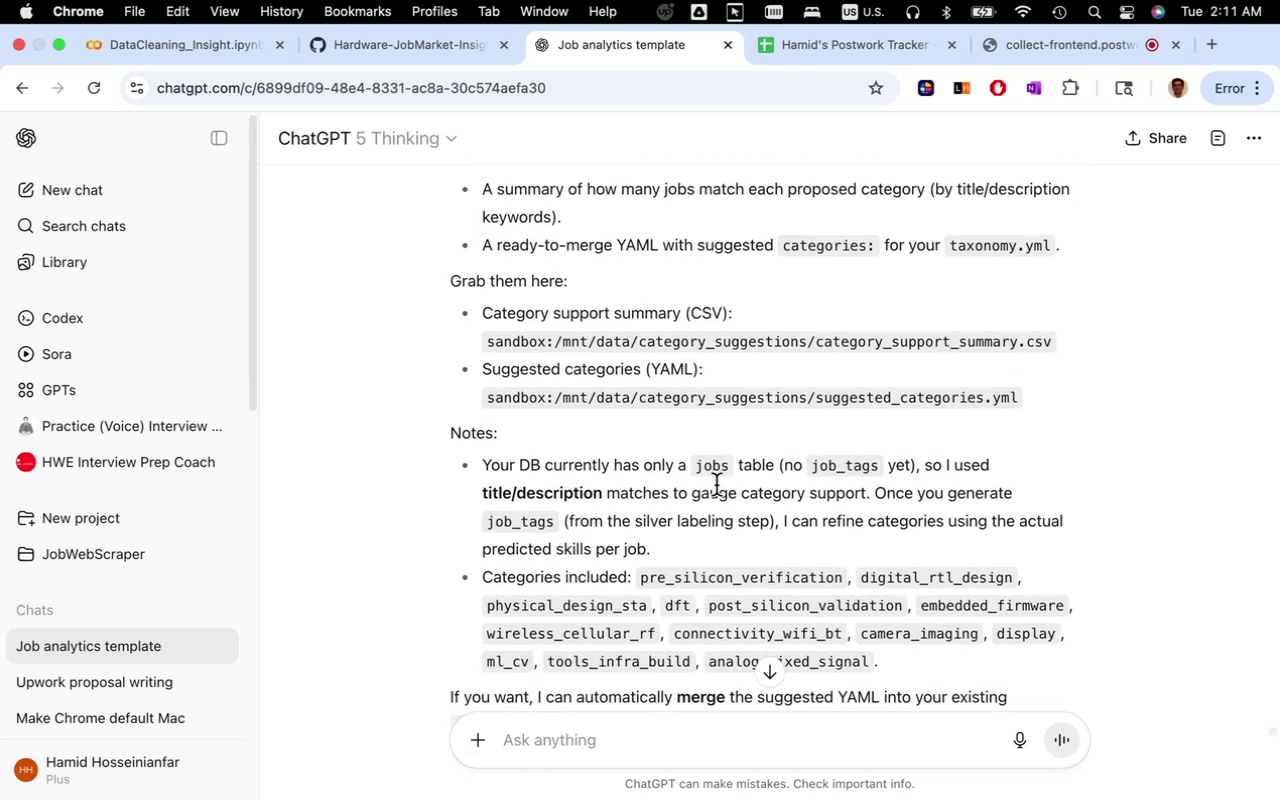 
wait(6.76)
 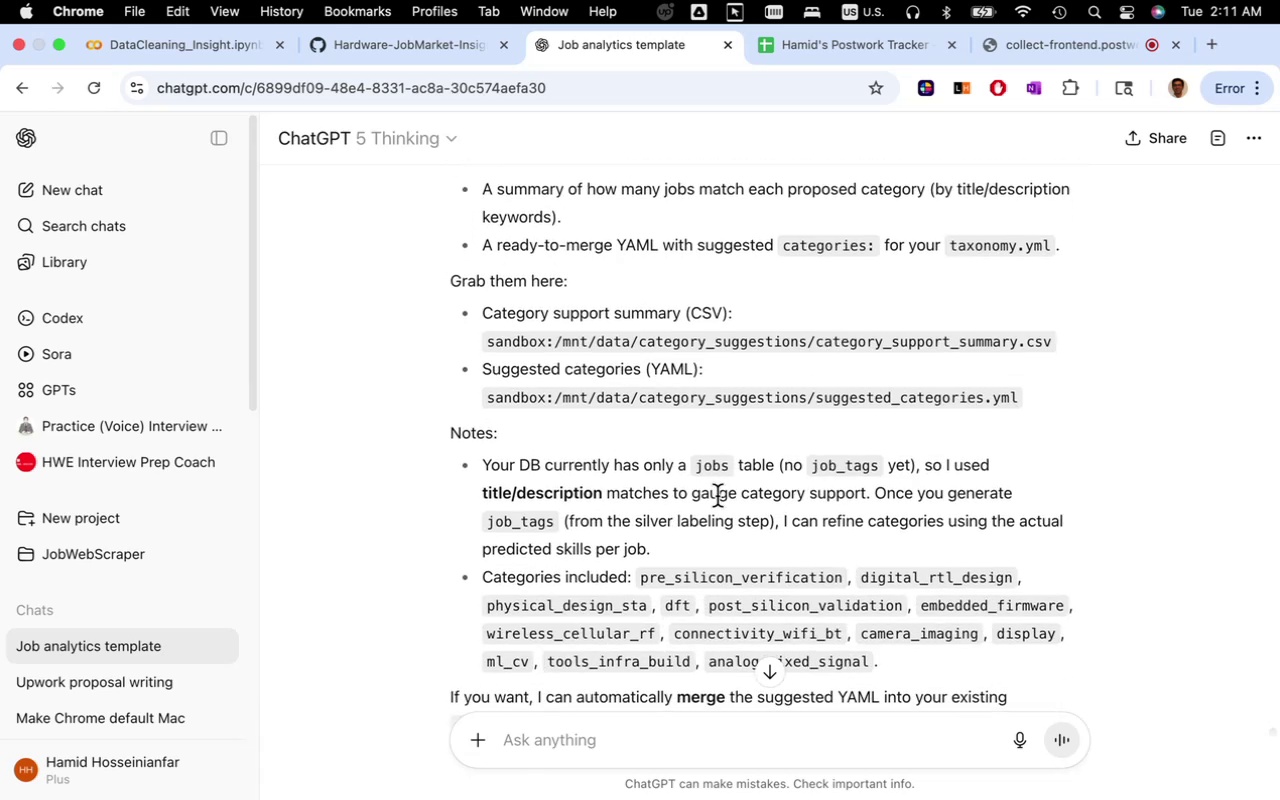 
scroll: coordinate [720, 477], scroll_direction: down, amount: 10.0
 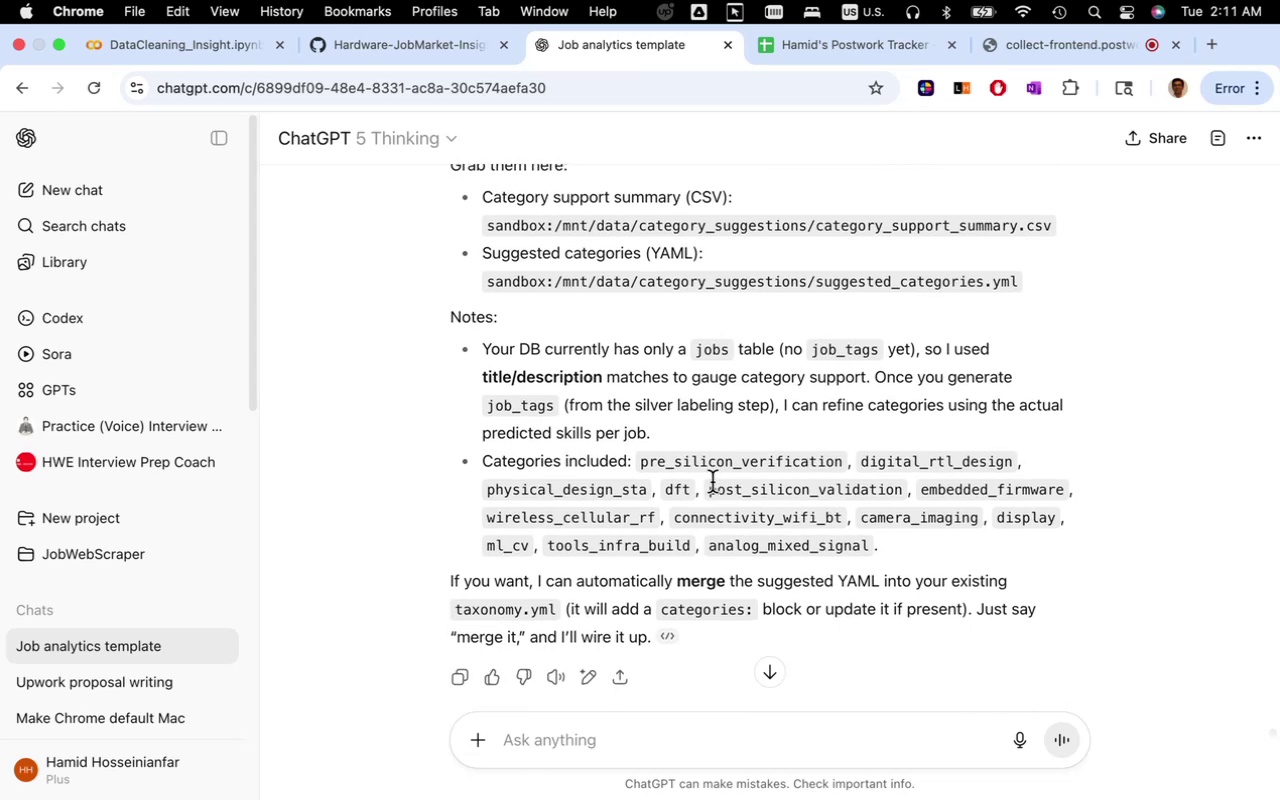 
wait(6.29)
 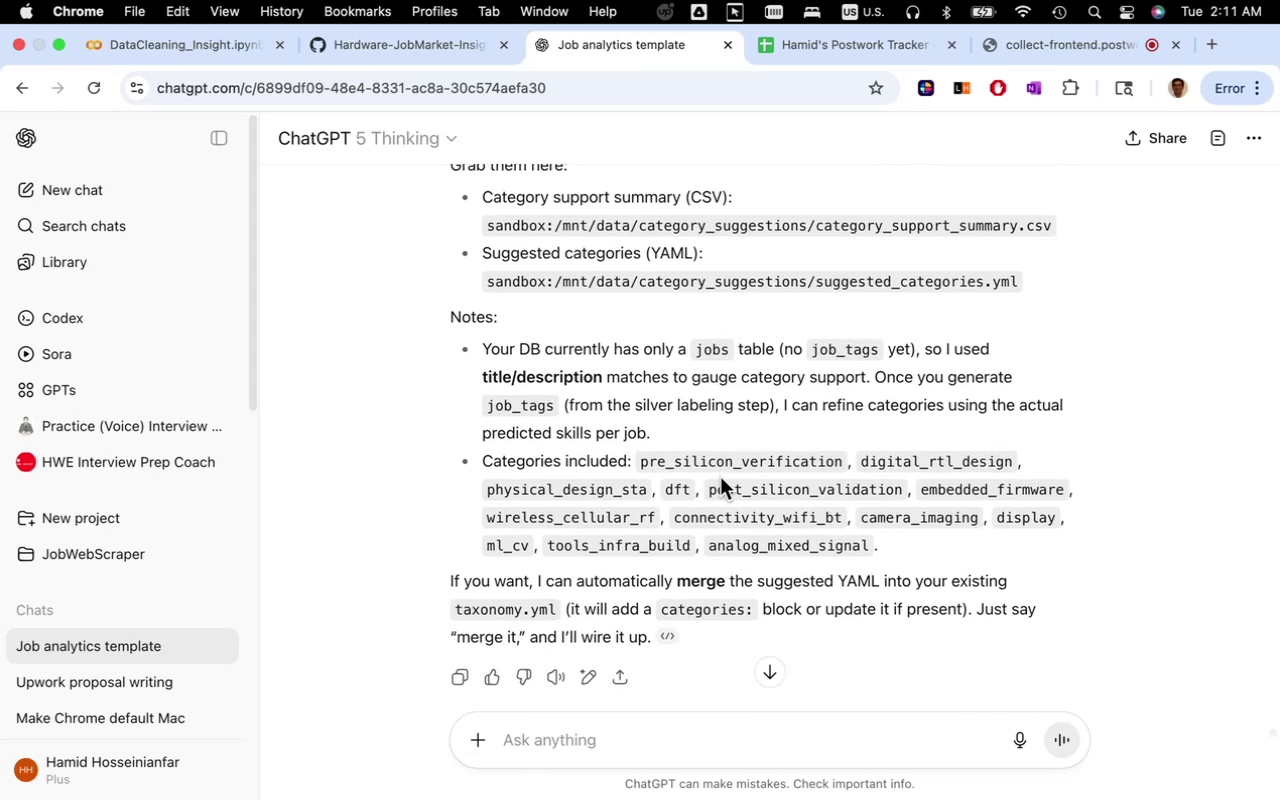 
scroll: coordinate [743, 497], scroll_direction: down, amount: 8.0
 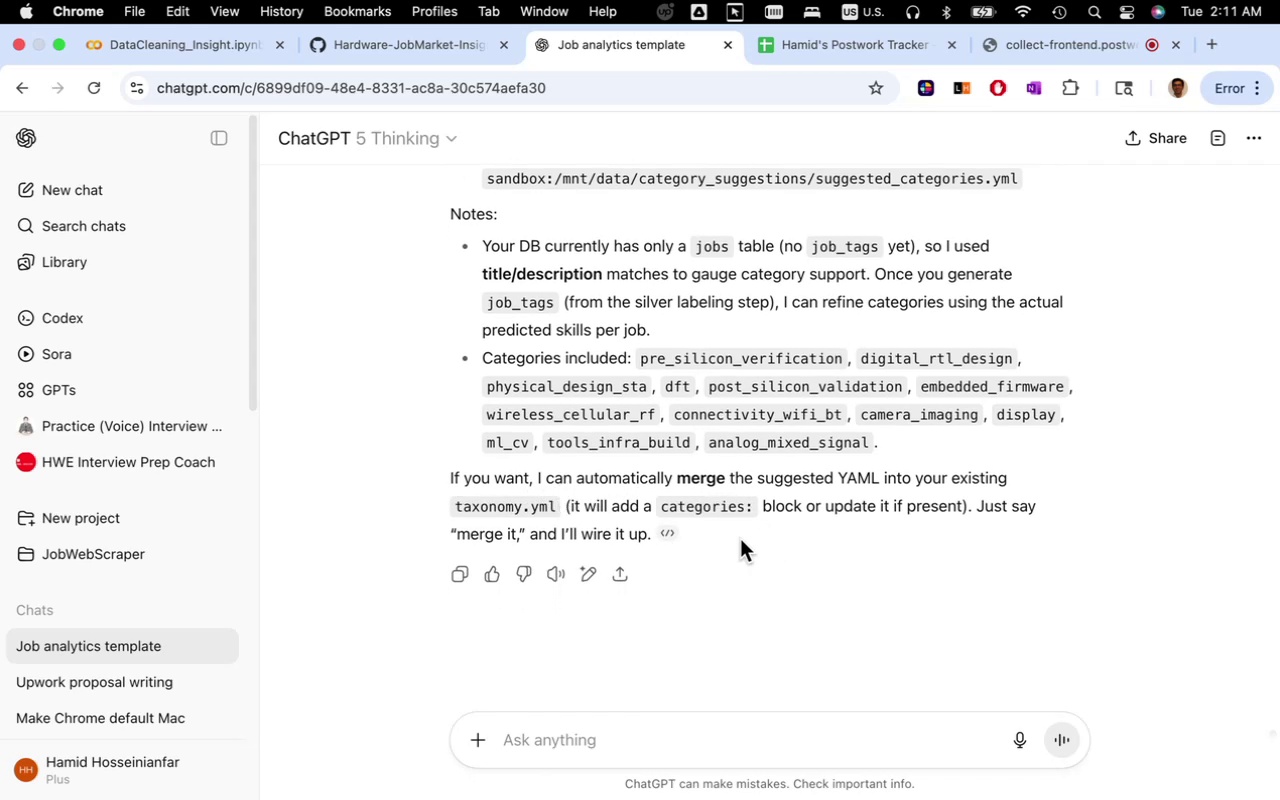 
wait(12.9)
 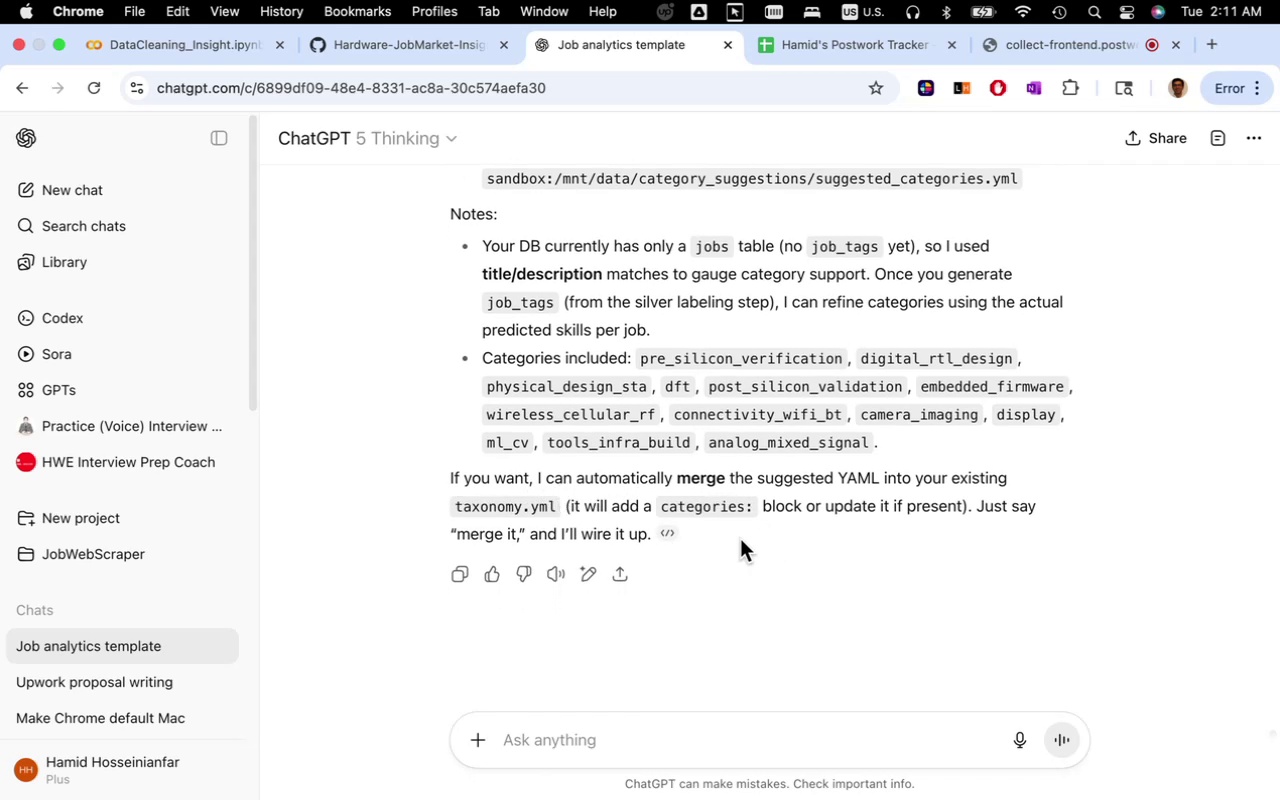 
scroll: coordinate [866, 572], scroll_direction: up, amount: 19.0
 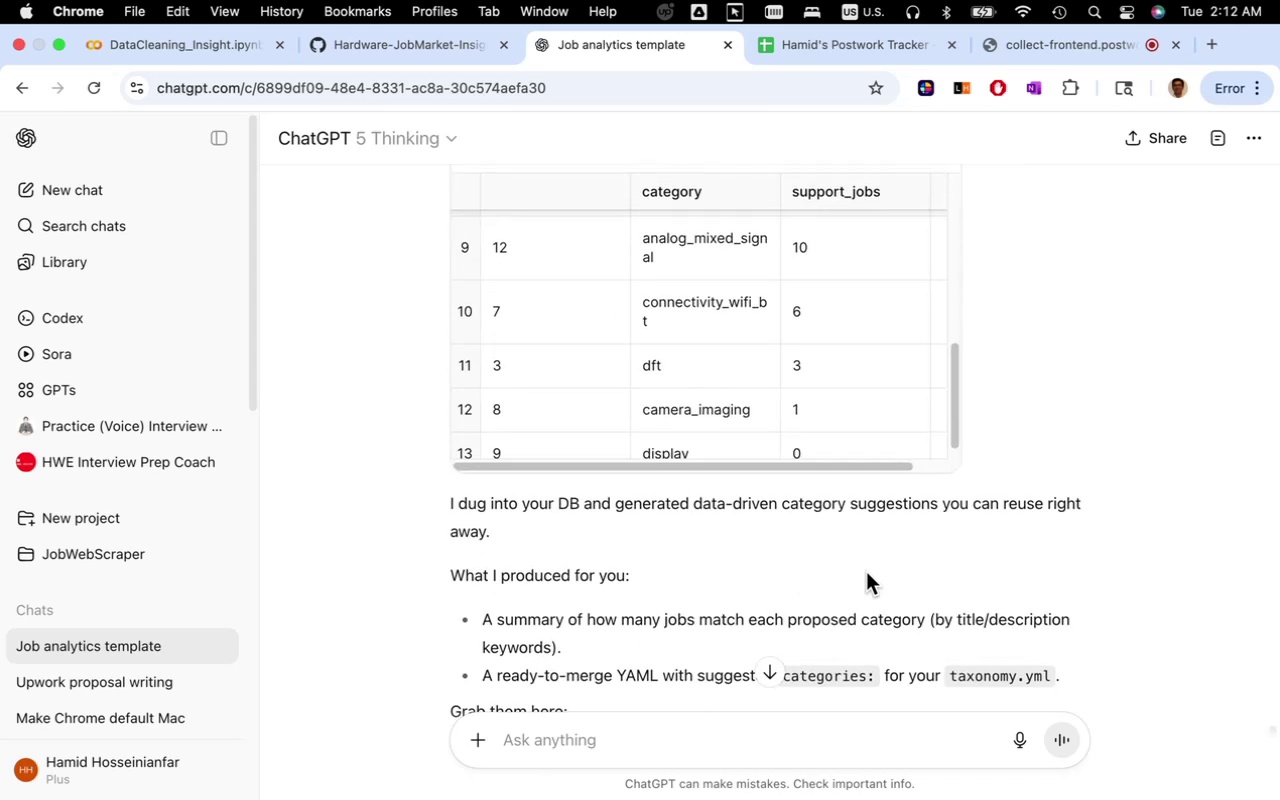 
scroll: coordinate [867, 571], scroll_direction: down, amount: 15.0
 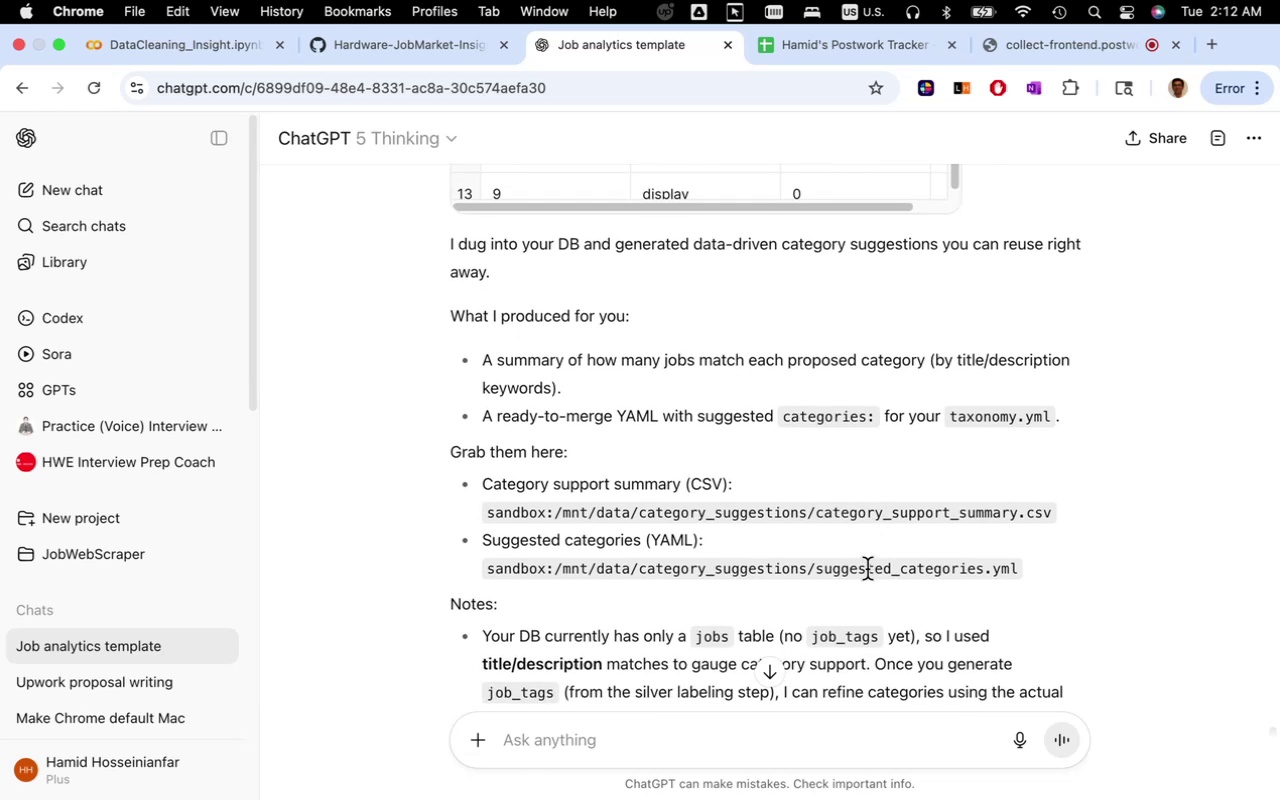 
wait(6.5)
 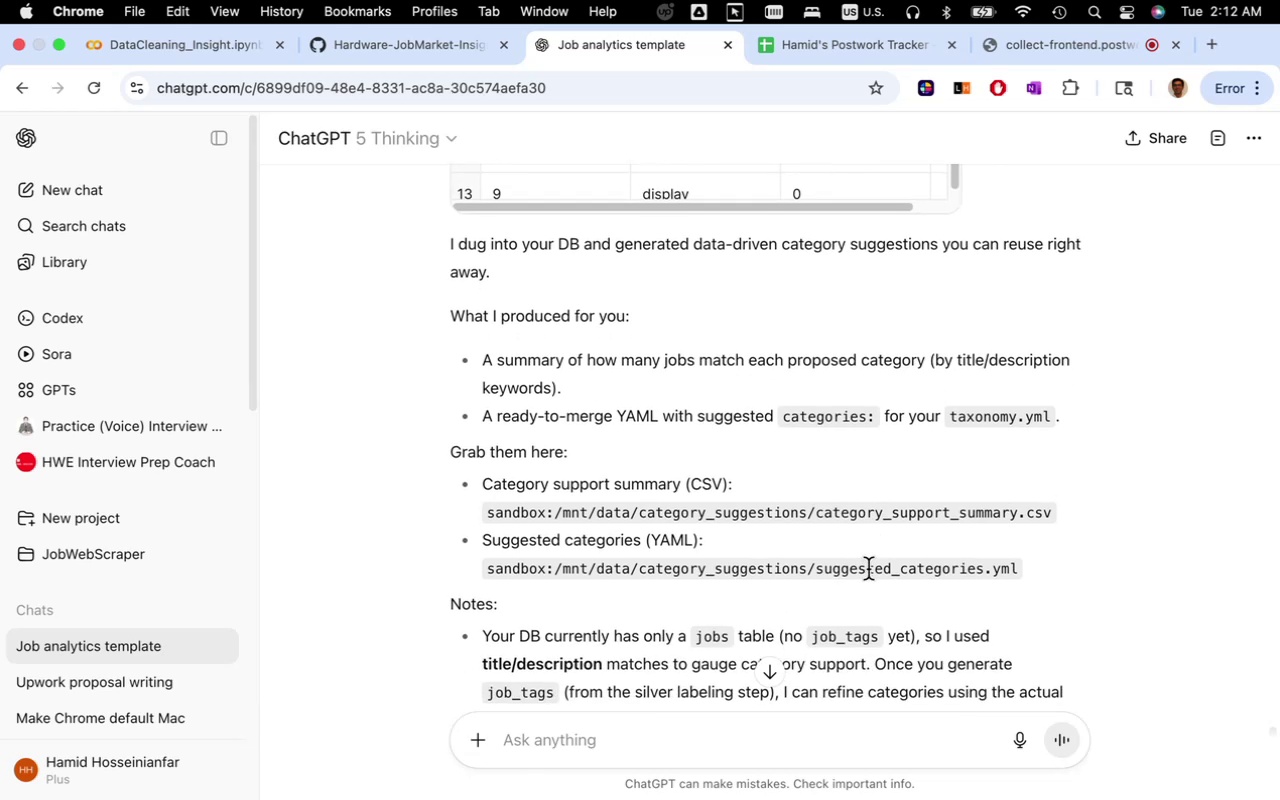 
scroll: coordinate [868, 568], scroll_direction: down, amount: 22.0
 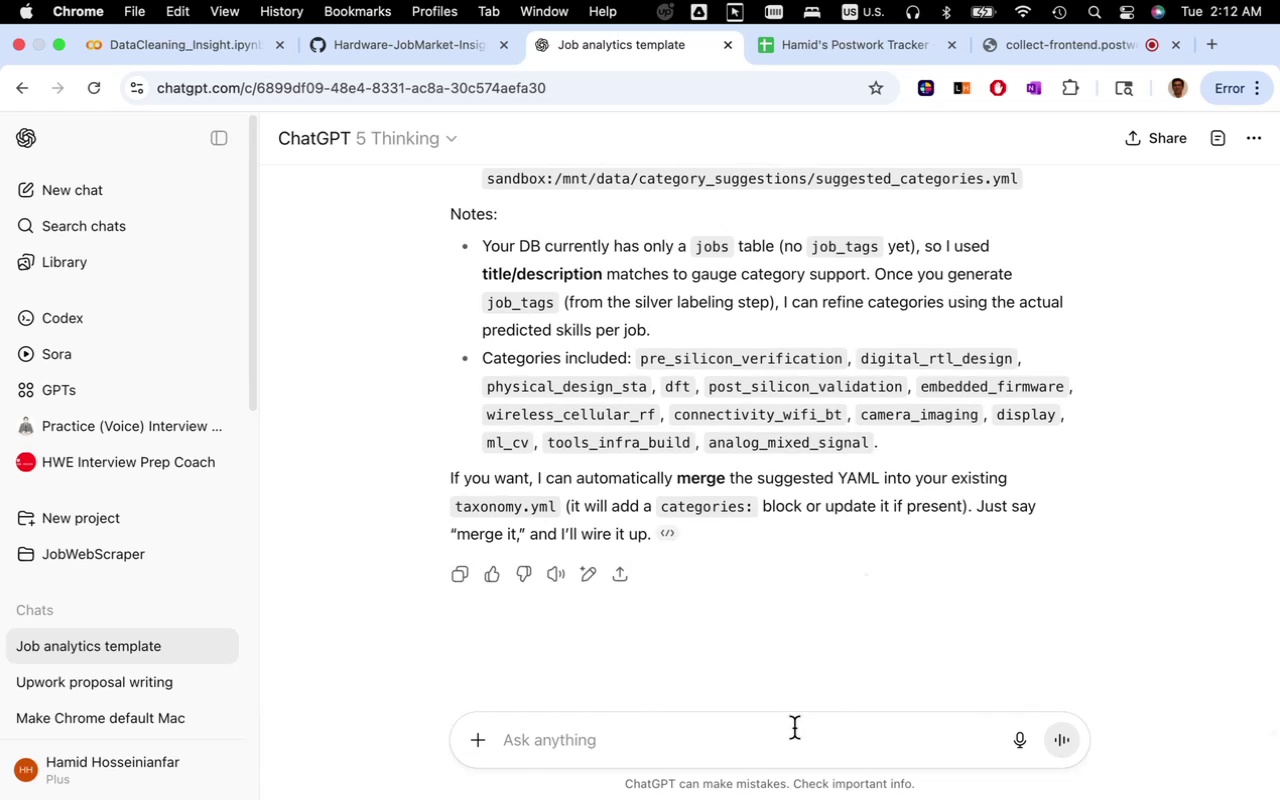 
type(merge it )
key(Backspace)
type(. )
key(Backspace)
key(Backspace)
type( to current taxonomy.yml)
 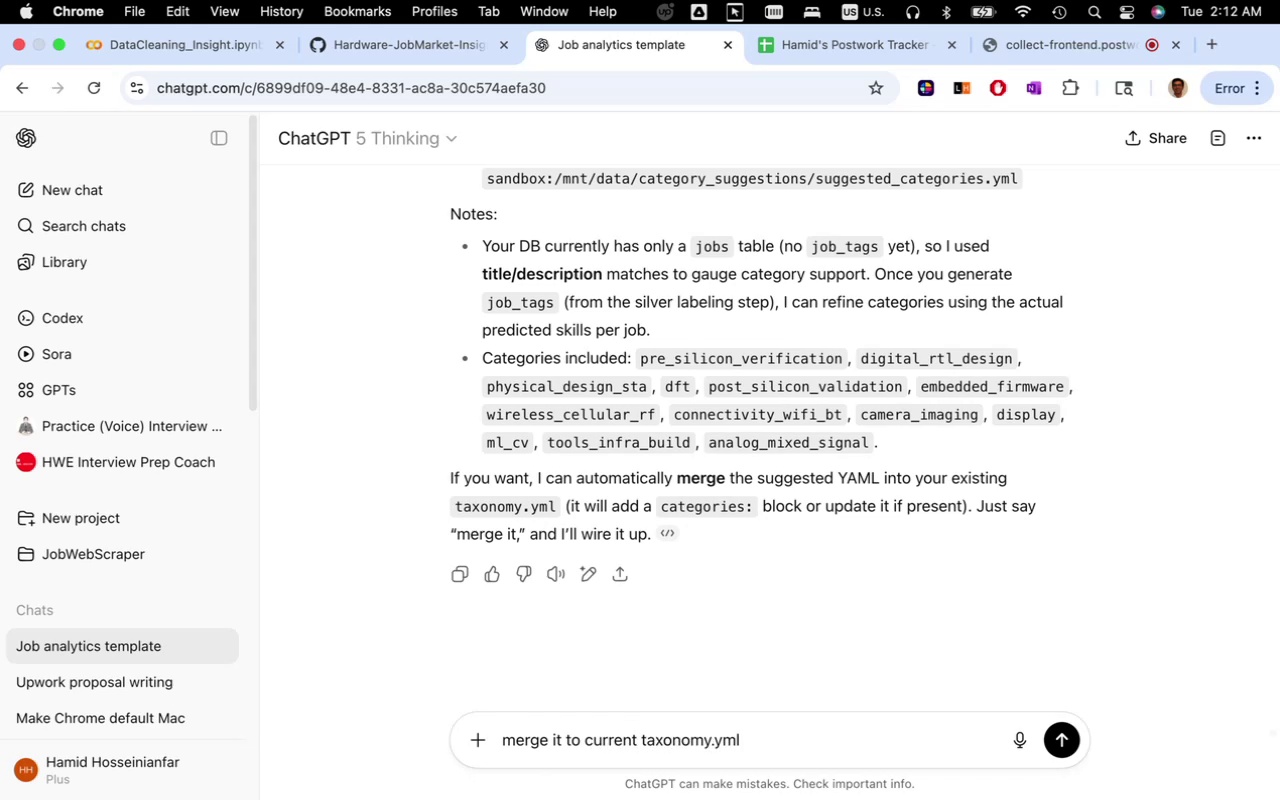 
key(Enter)
 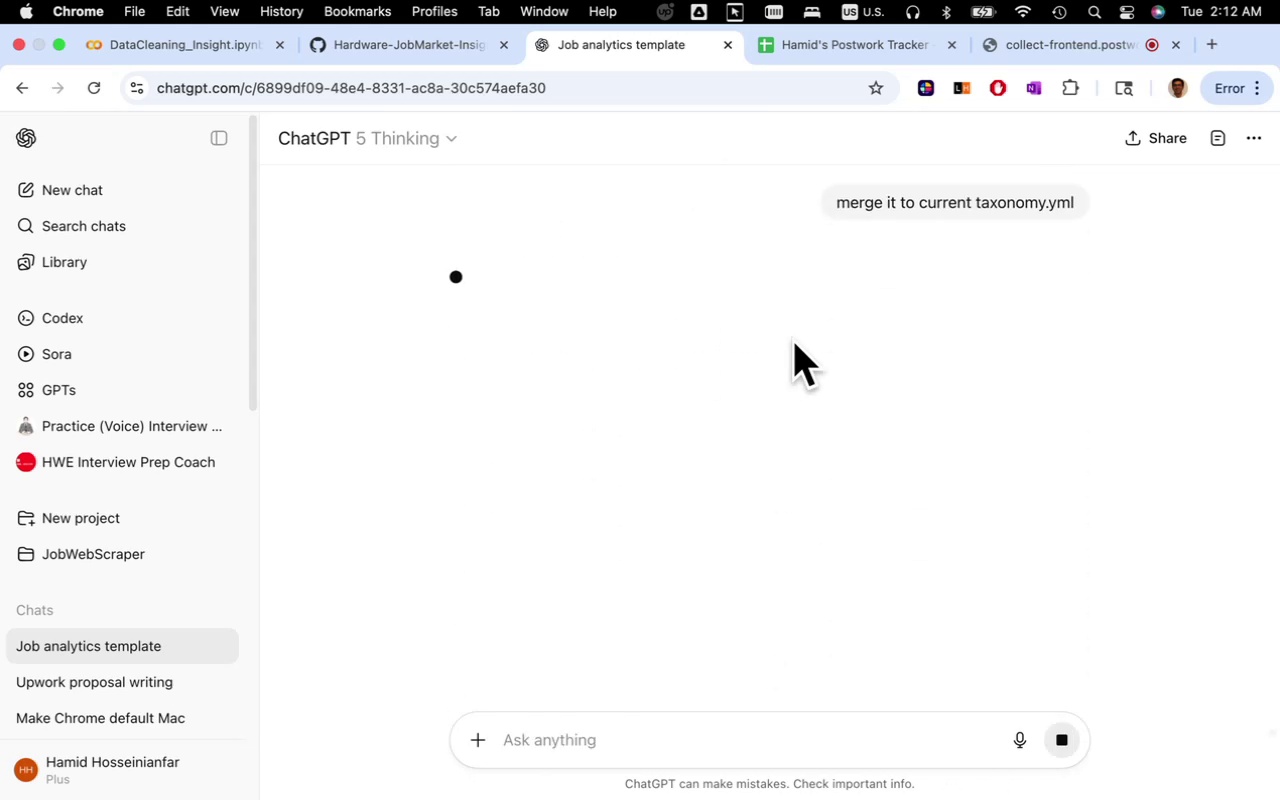 
left_click([235, 56])
 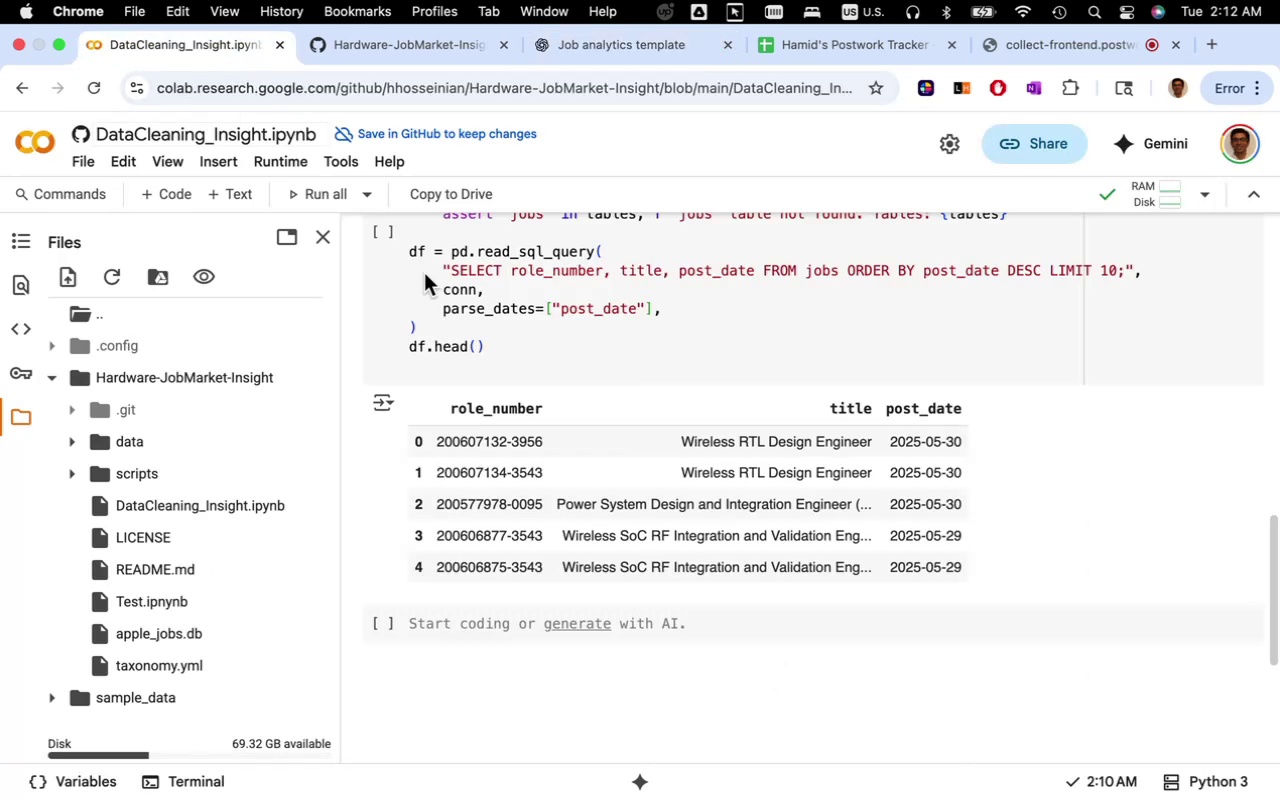 
scroll: coordinate [672, 486], scroll_direction: up, amount: 1.0
 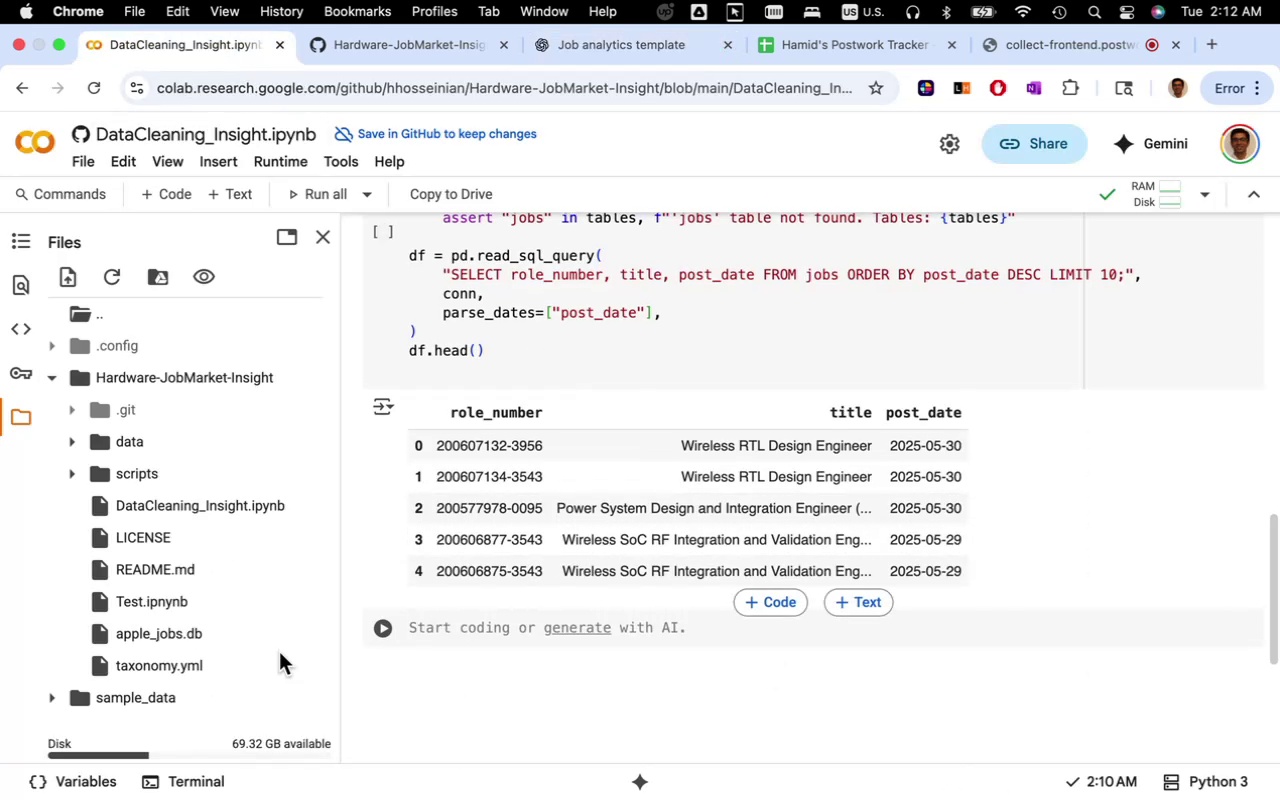 
left_click([191, 664])
 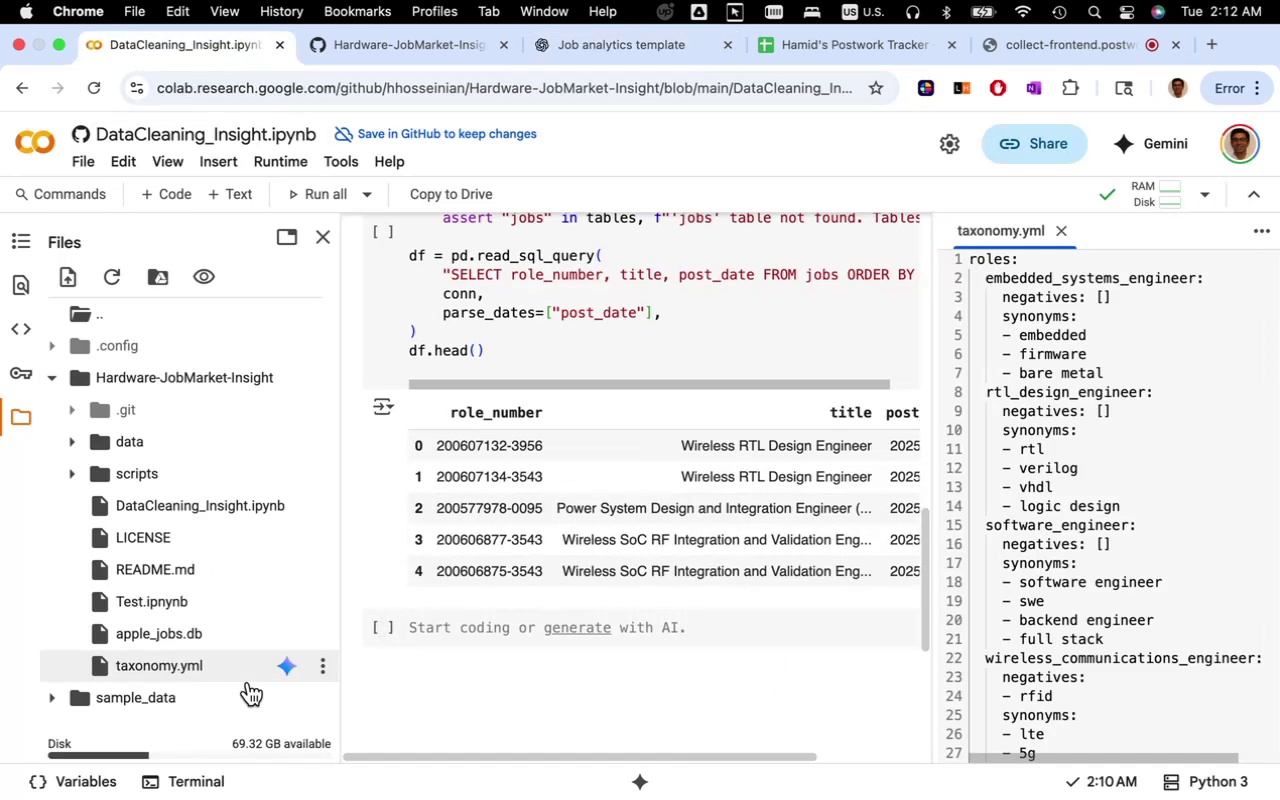 
left_click([1136, 609])
 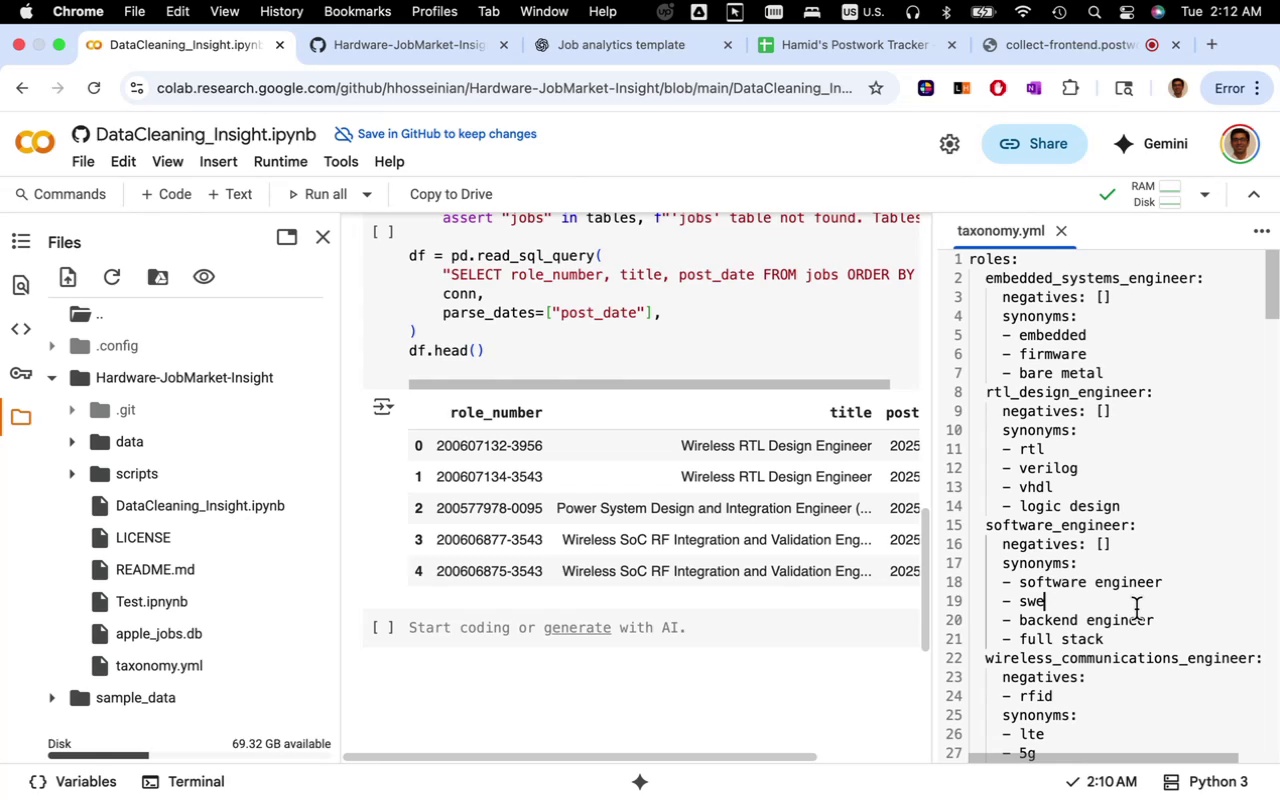 
key(Meta+A)
 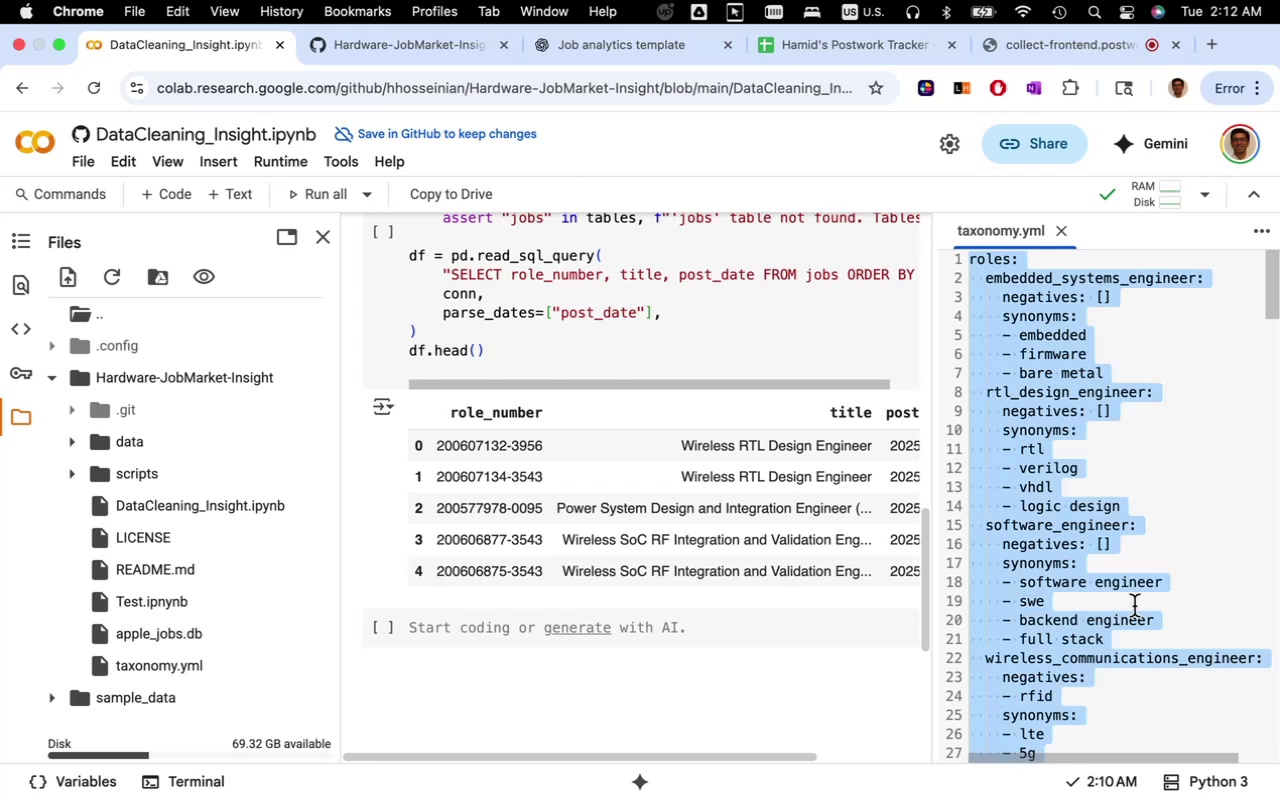 
key(Meta+C)
 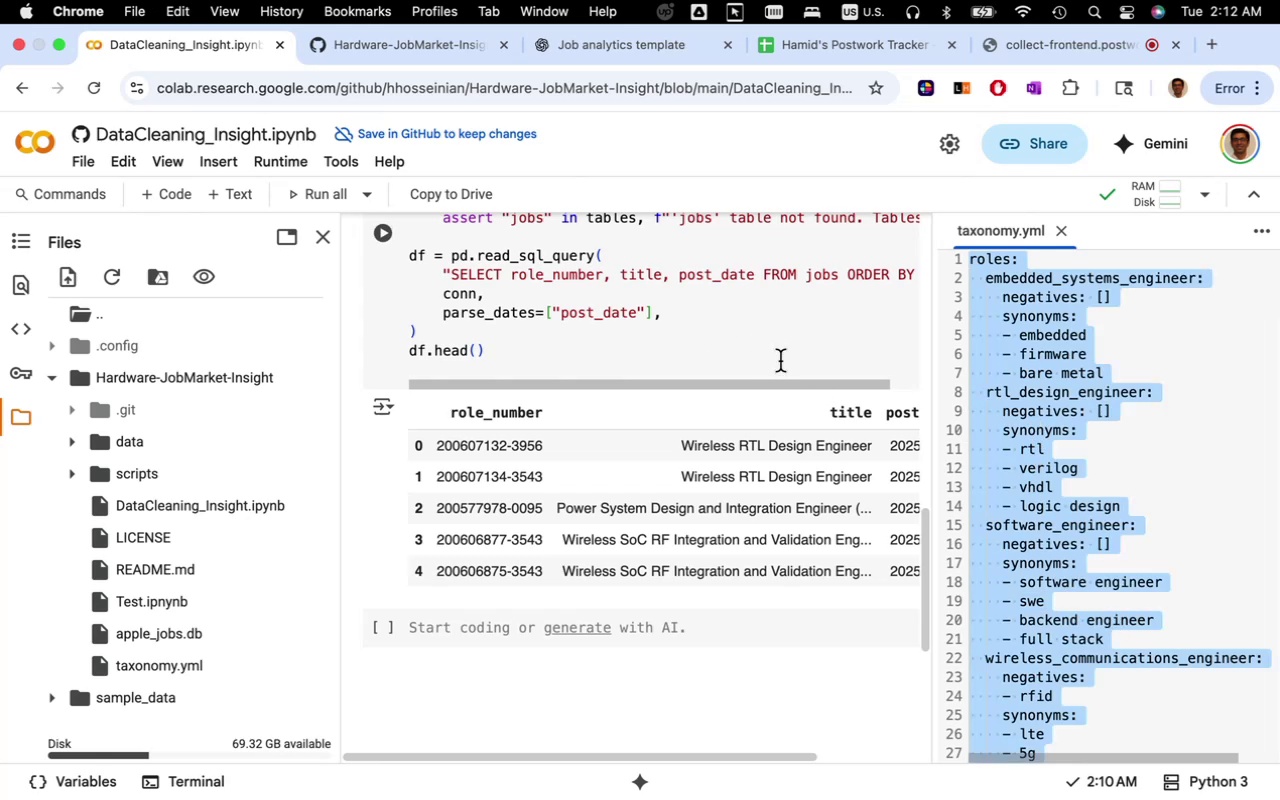 
left_click([454, 54])
 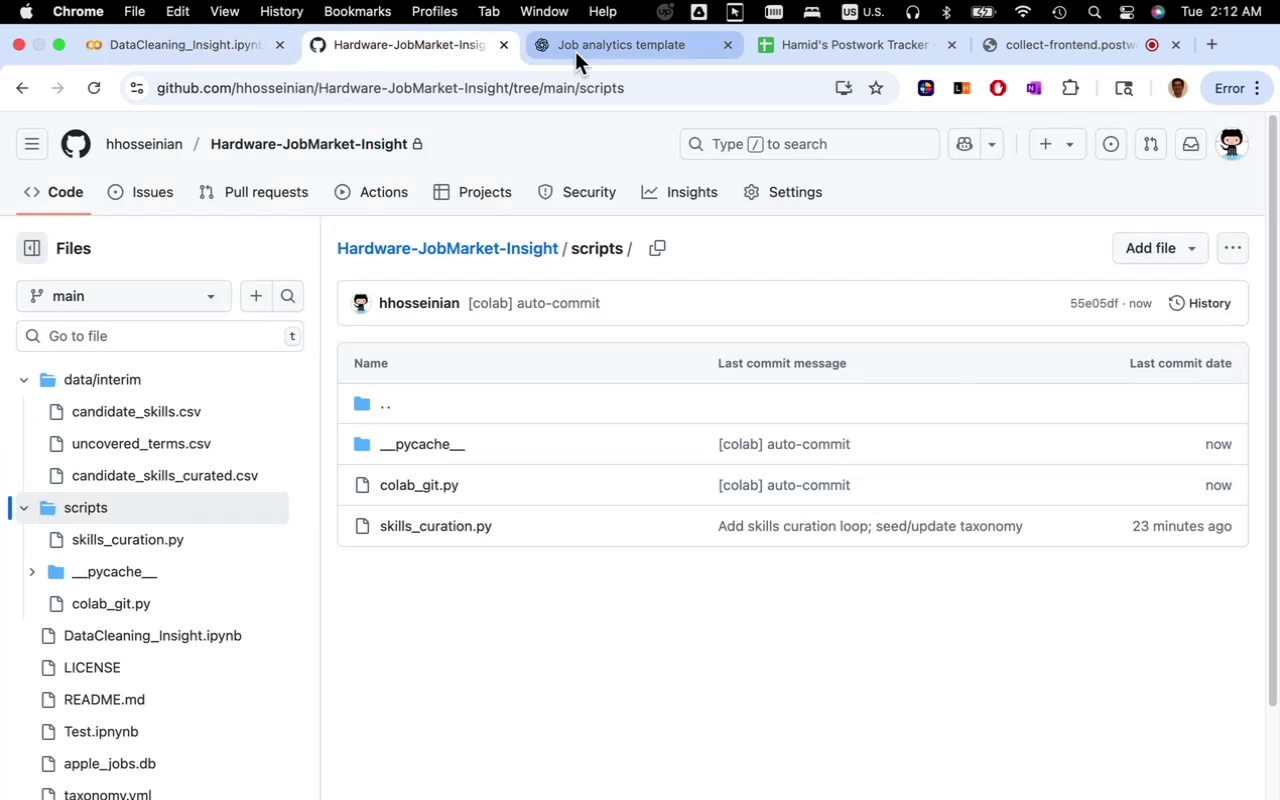 
left_click([581, 47])
 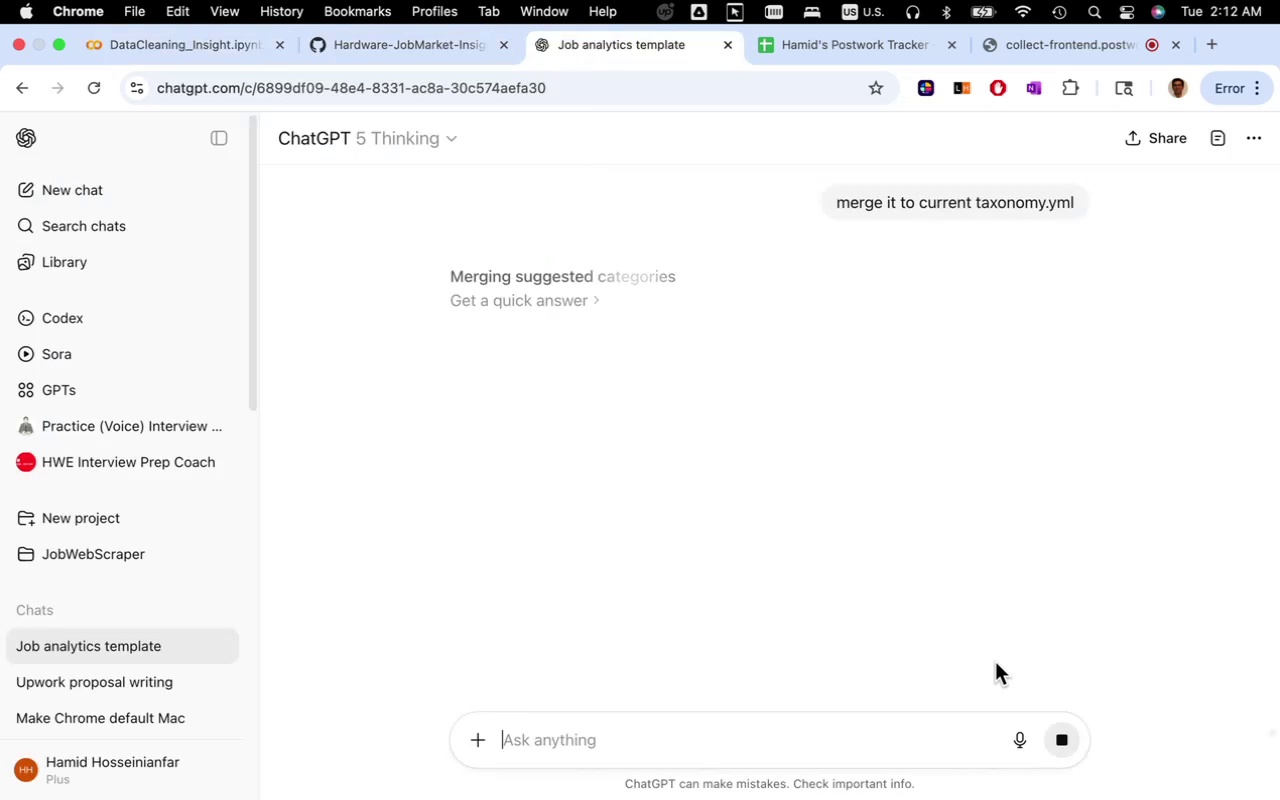 
left_click([1061, 733])
 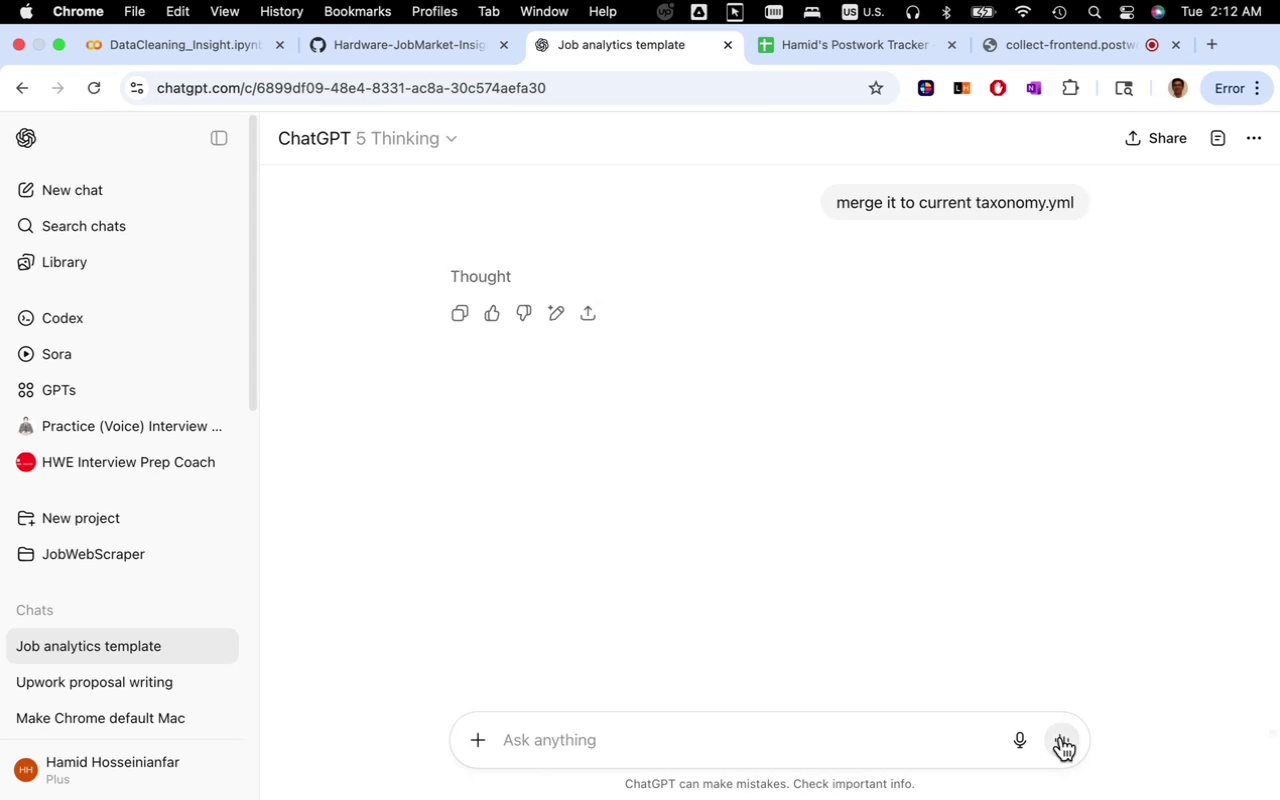 
key(Meta+V)
 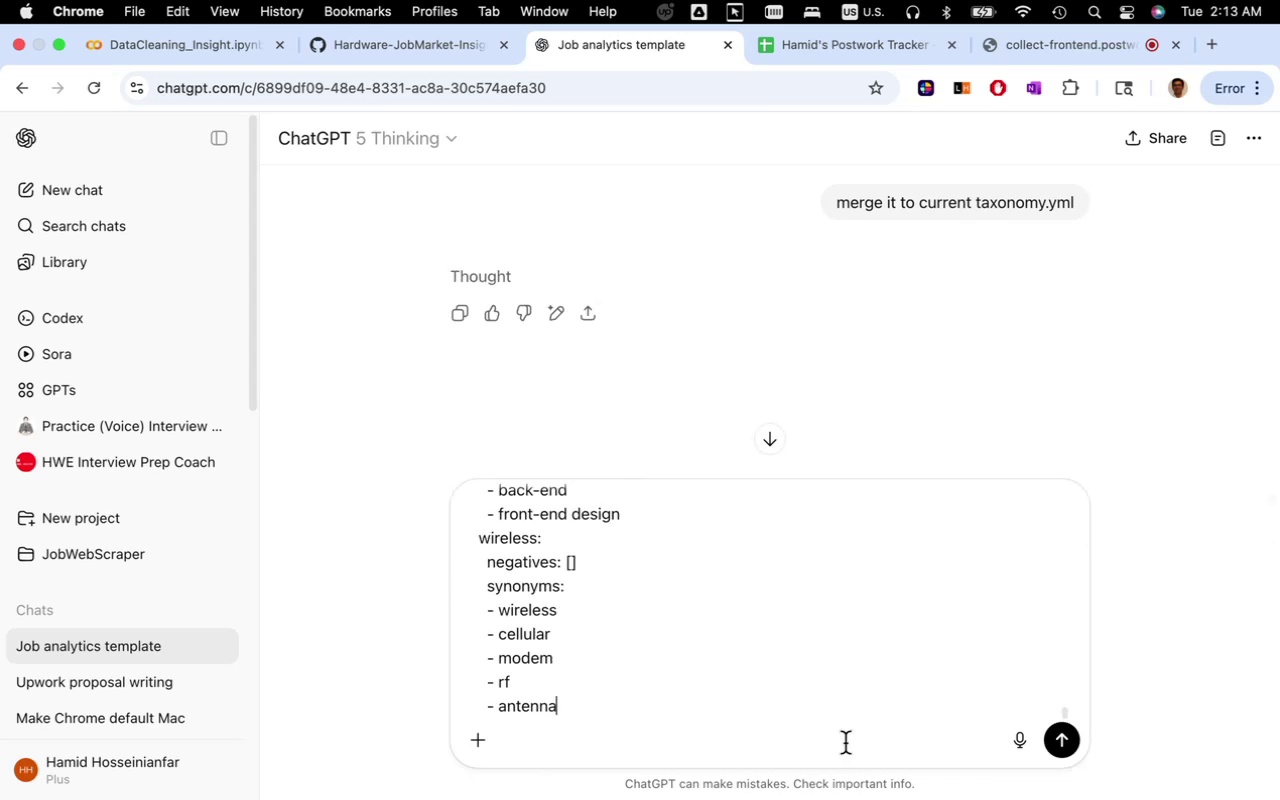 
key(Enter)
 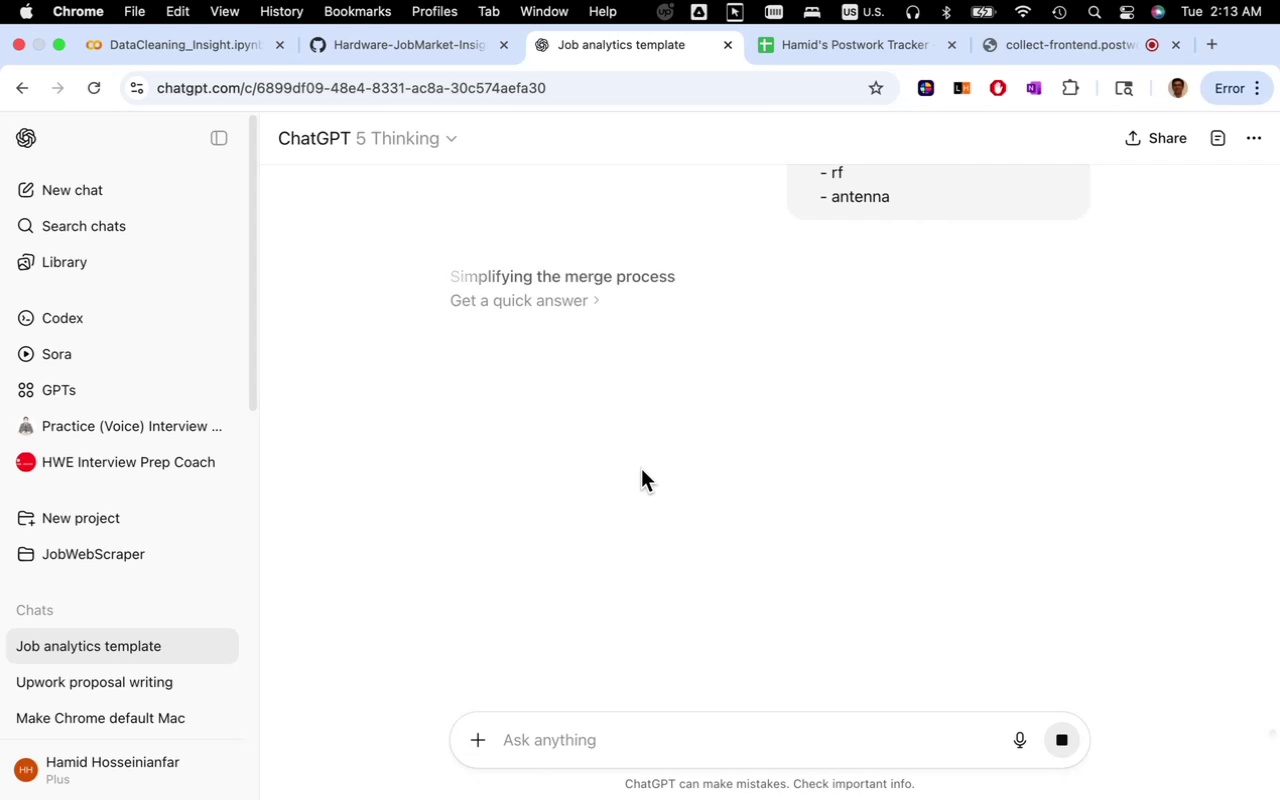 
wait(31.74)
 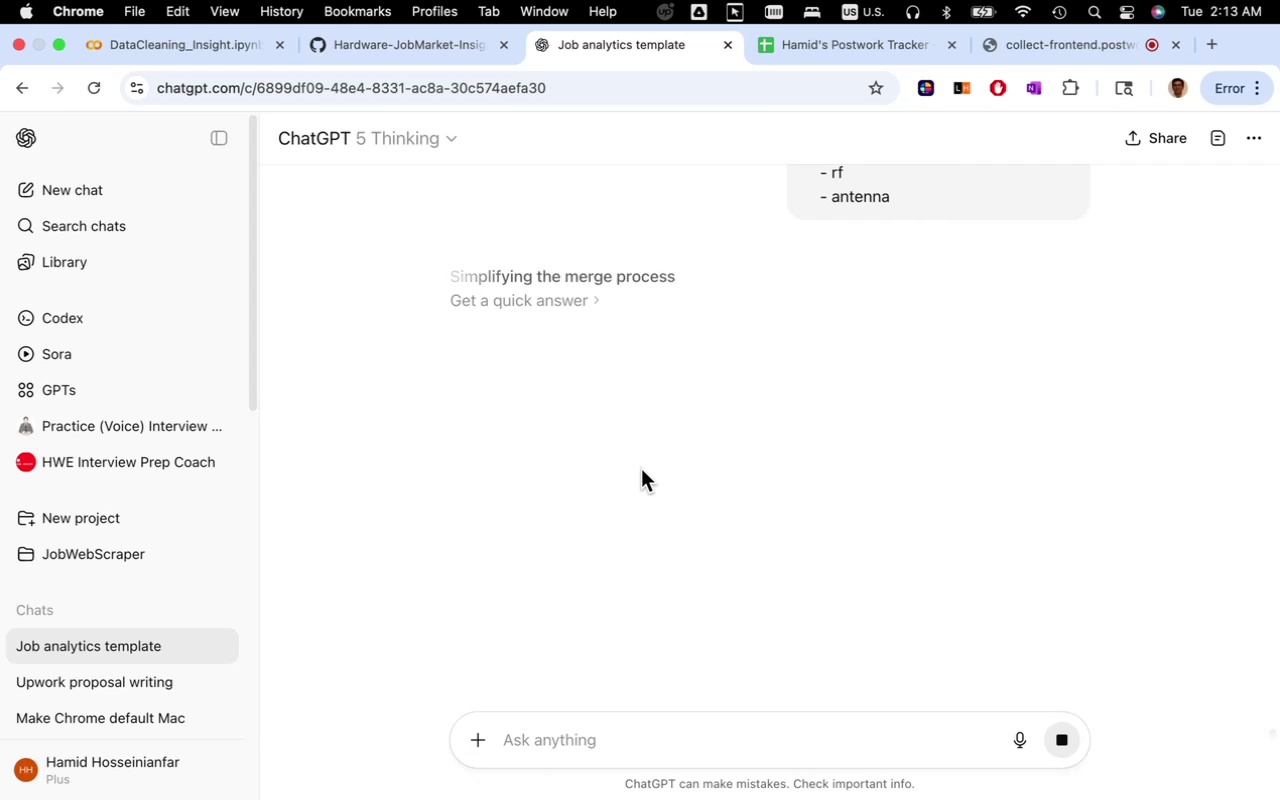 
scroll: coordinate [661, 488], scroll_direction: down, amount: 10.0
 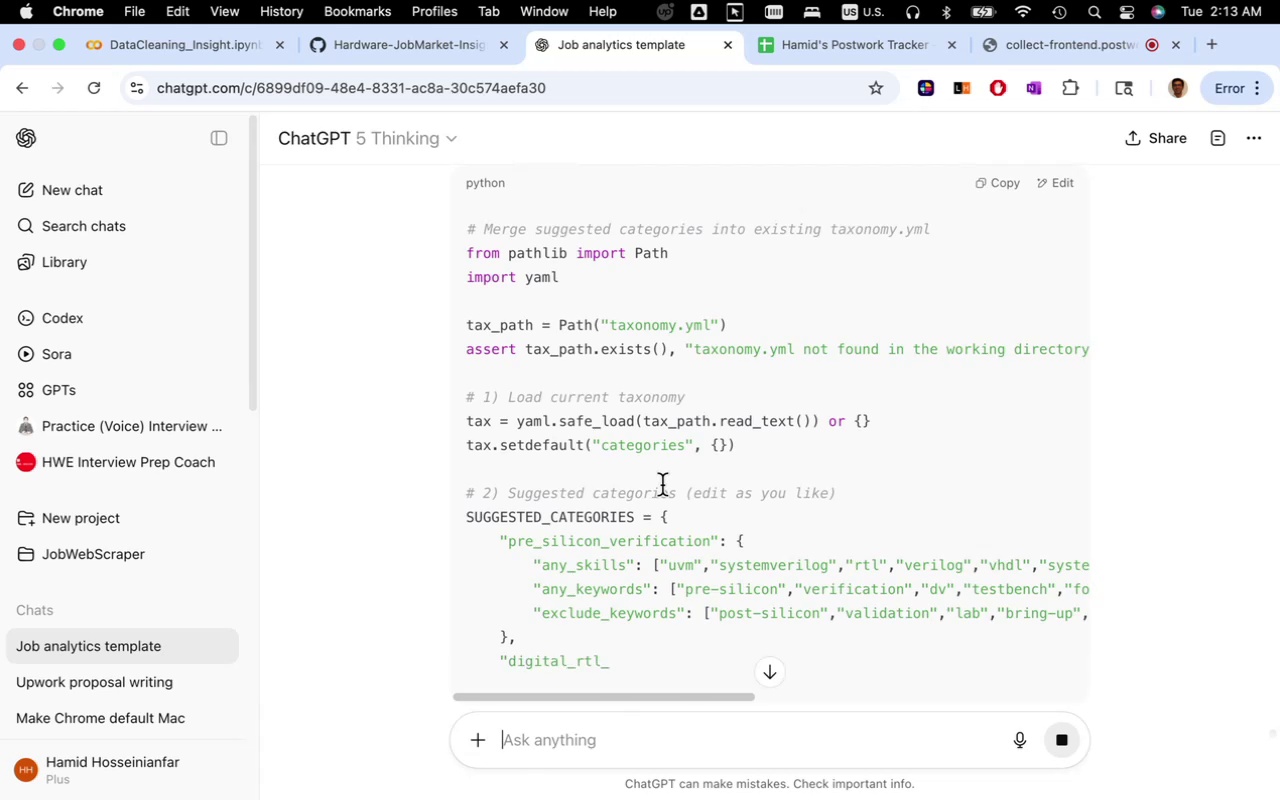 
scroll: coordinate [662, 485], scroll_direction: up, amount: 5.0
 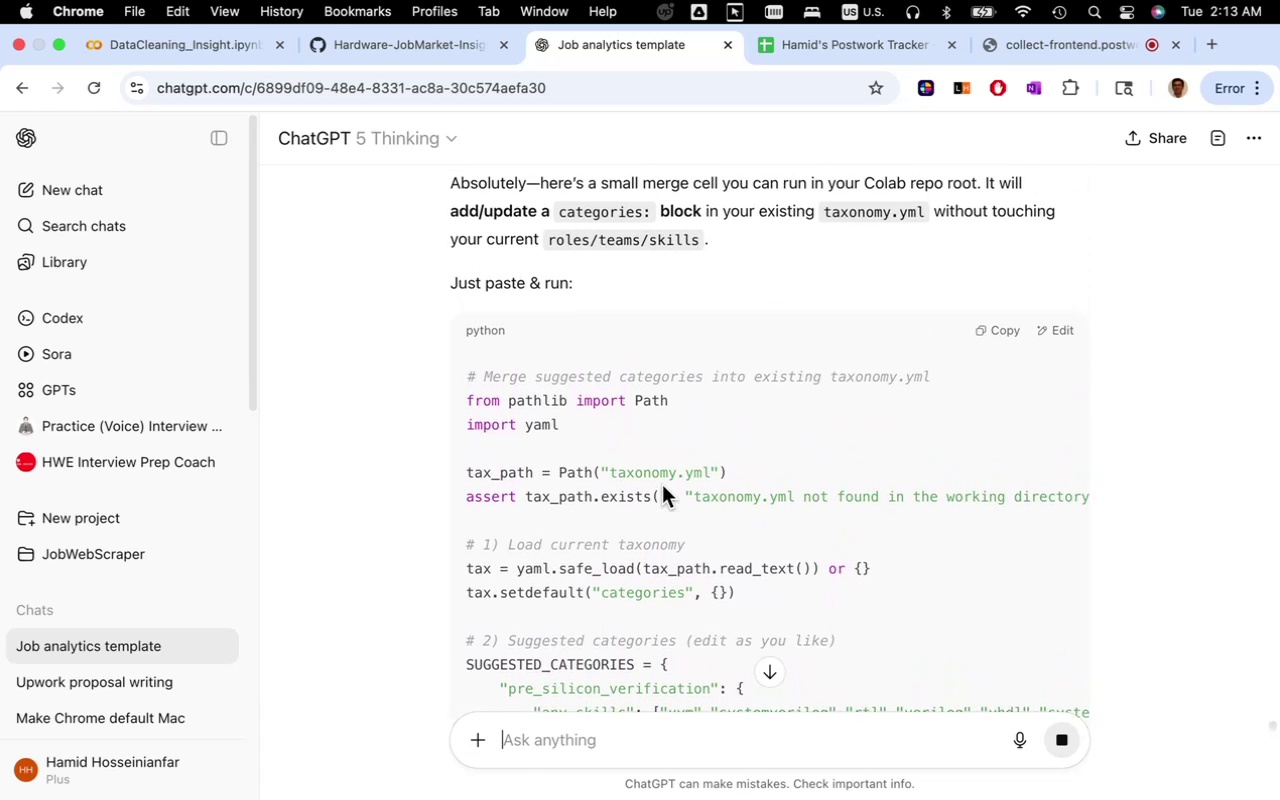 
scroll: coordinate [664, 484], scroll_direction: down, amount: 53.0
 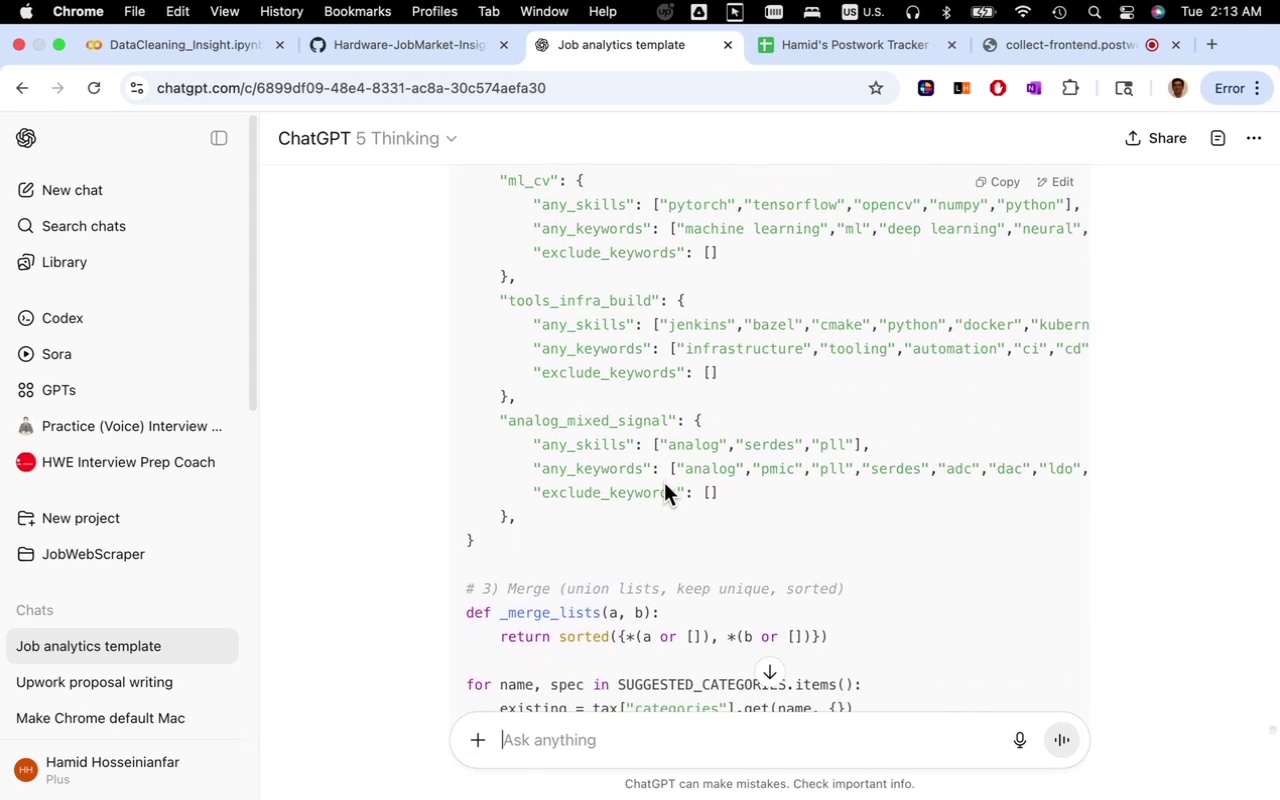 
scroll: coordinate [664, 480], scroll_direction: down, amount: 23.0
 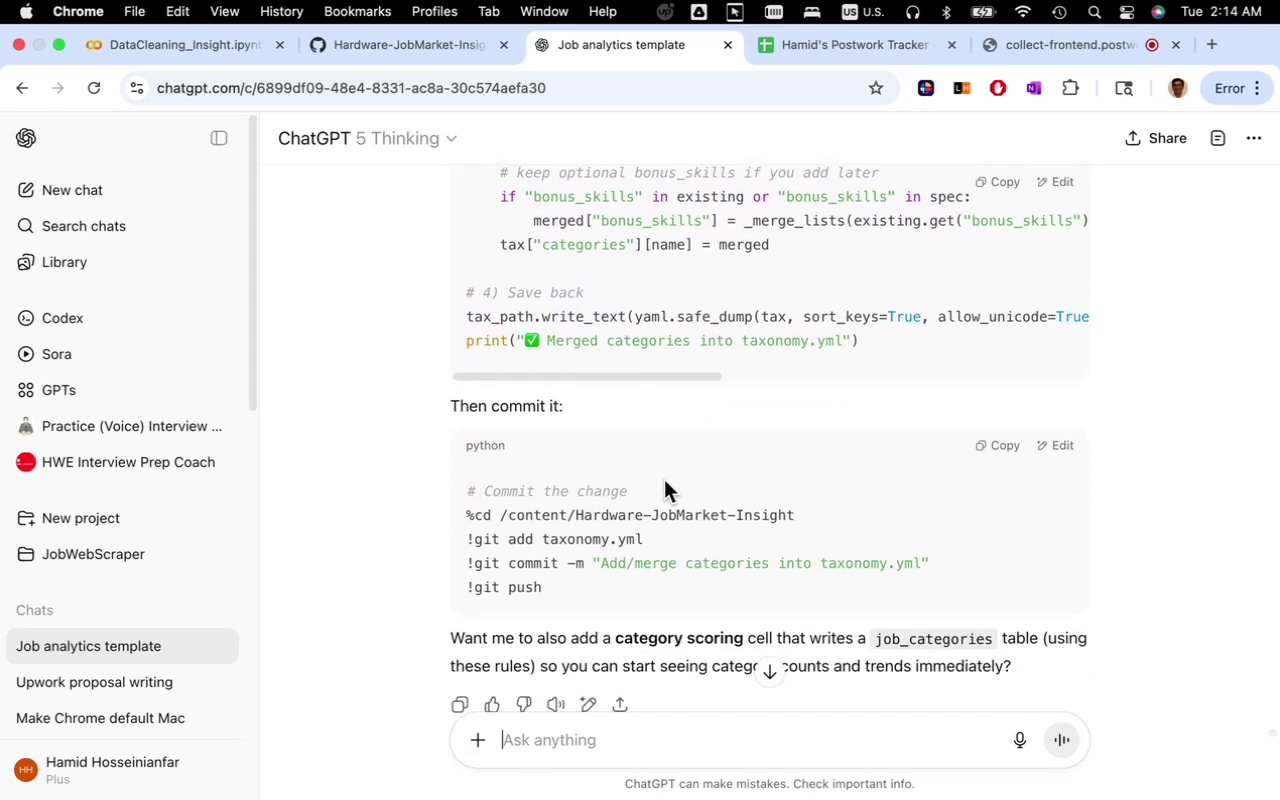 
scroll: coordinate [664, 480], scroll_direction: up, amount: 12.0
 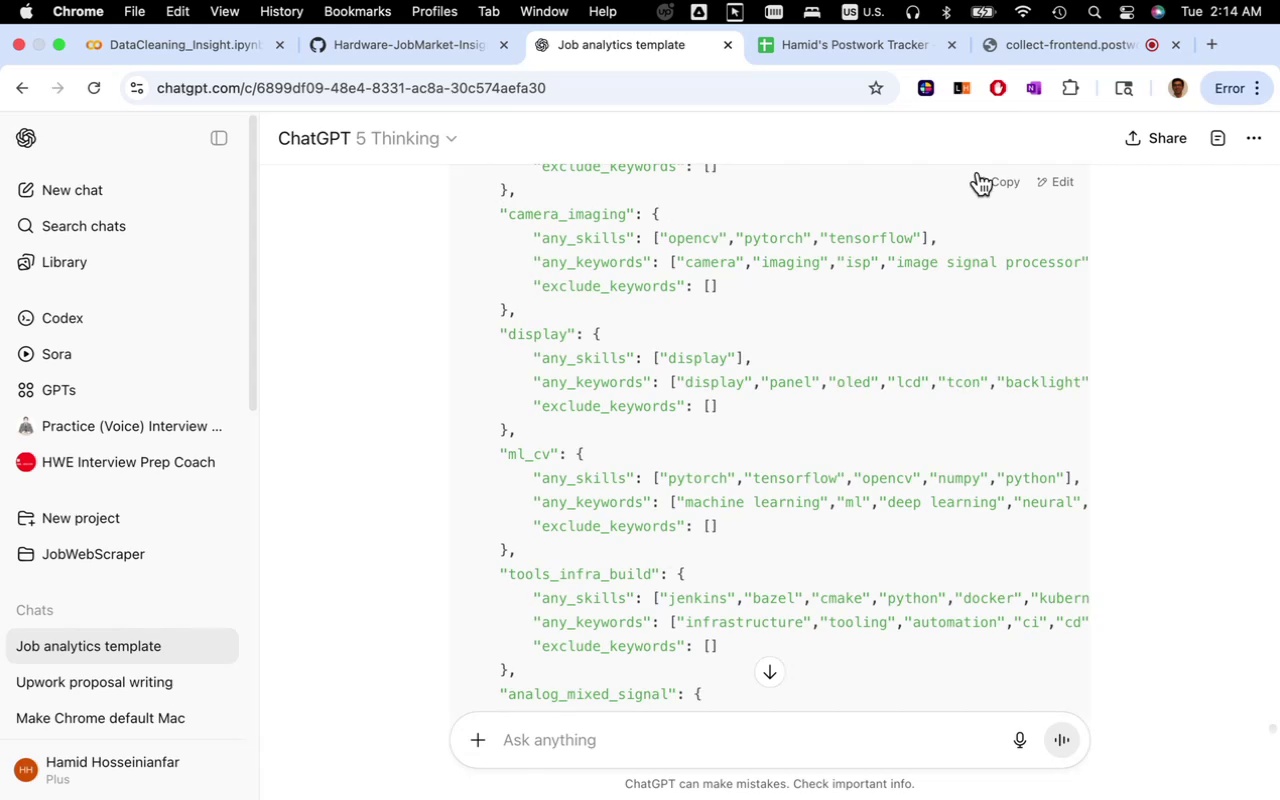 
left_click([992, 185])
 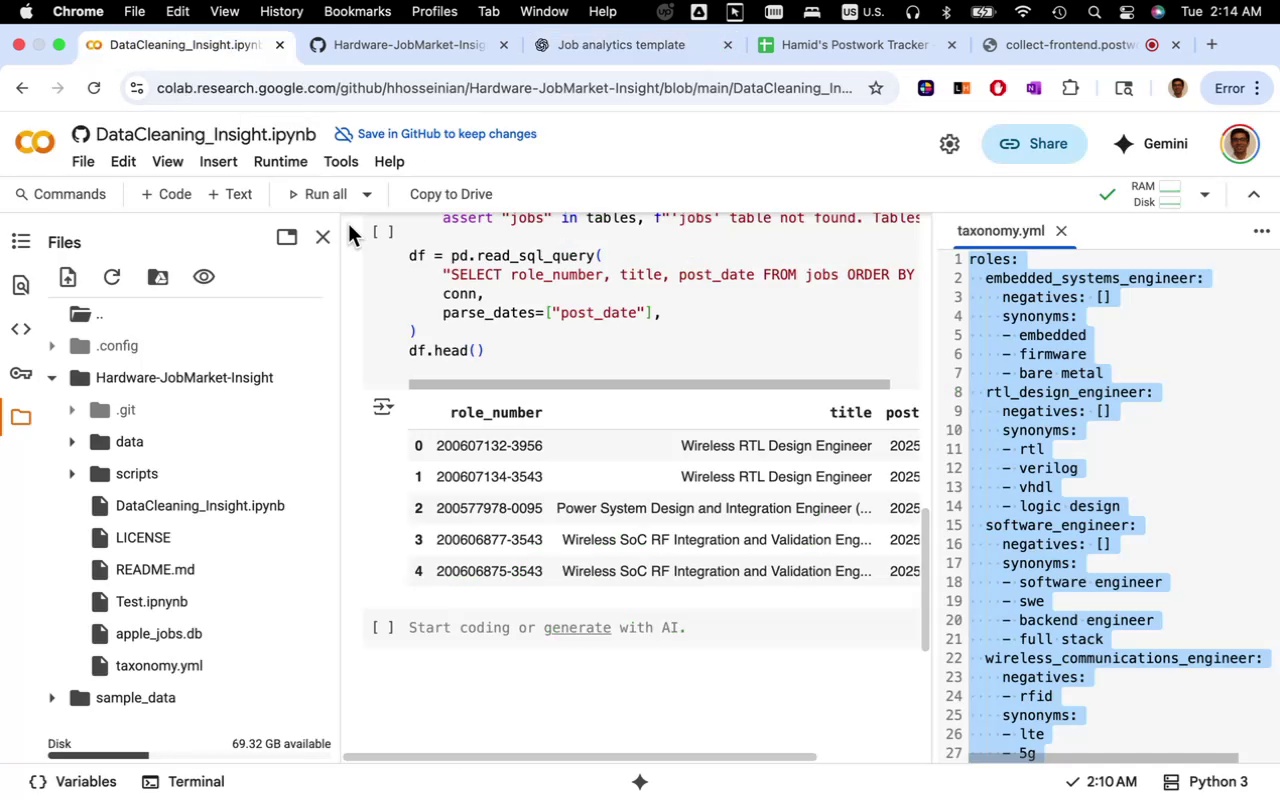 
wait(11.45)
 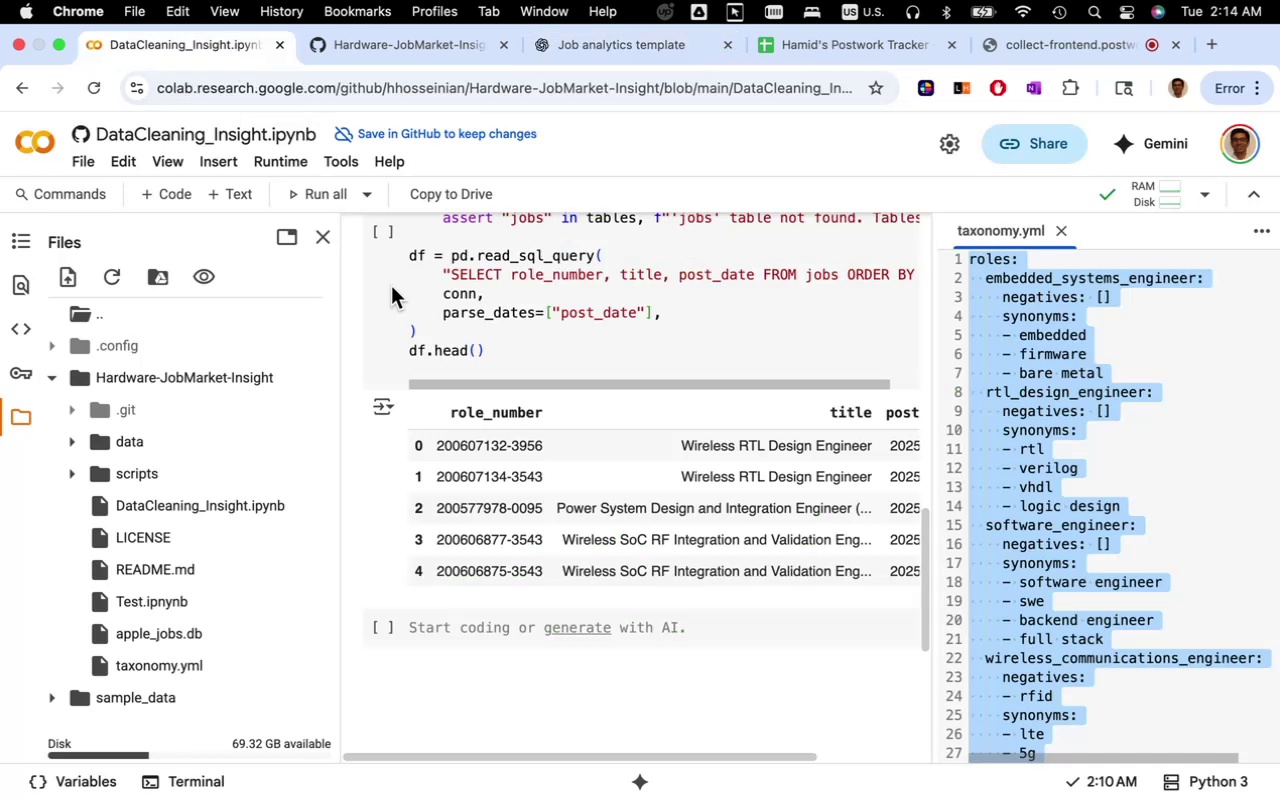 
key(Meta+A)
 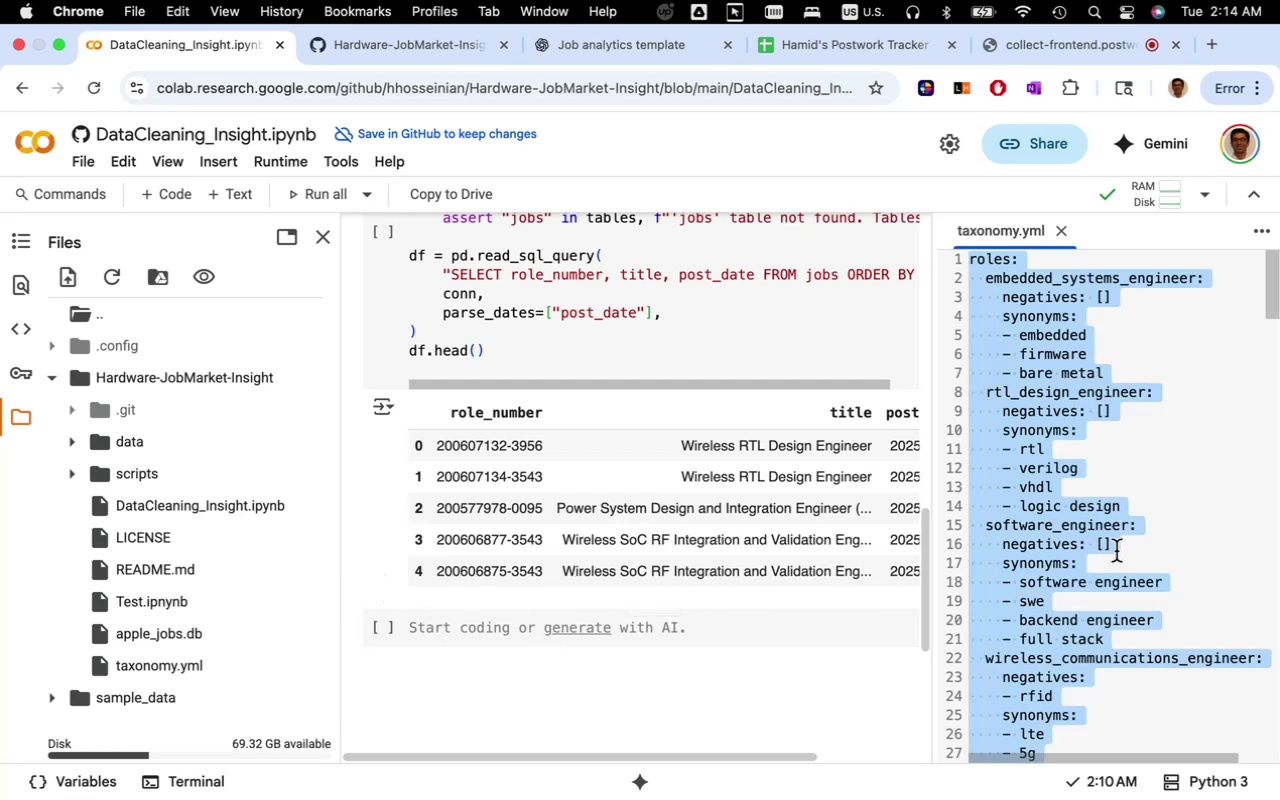 
key(Backspace)
 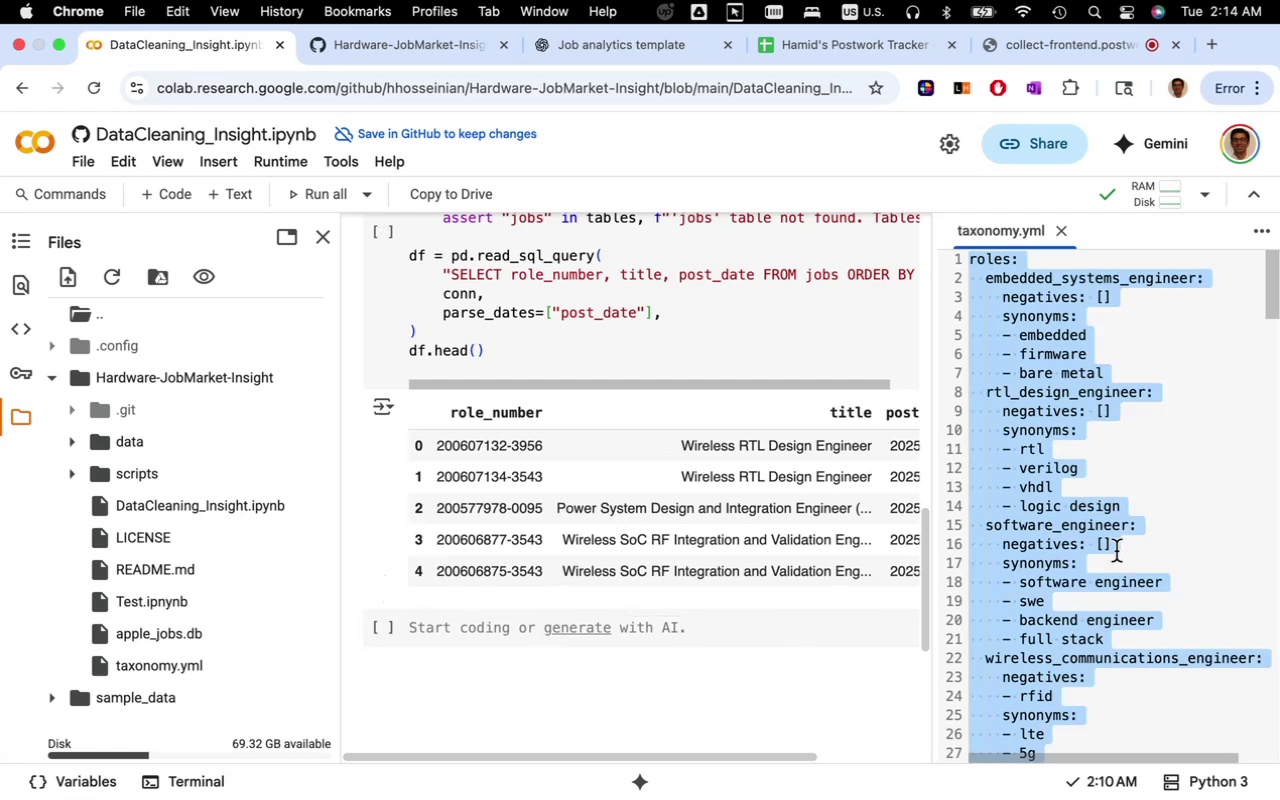 
key(Meta+V)
 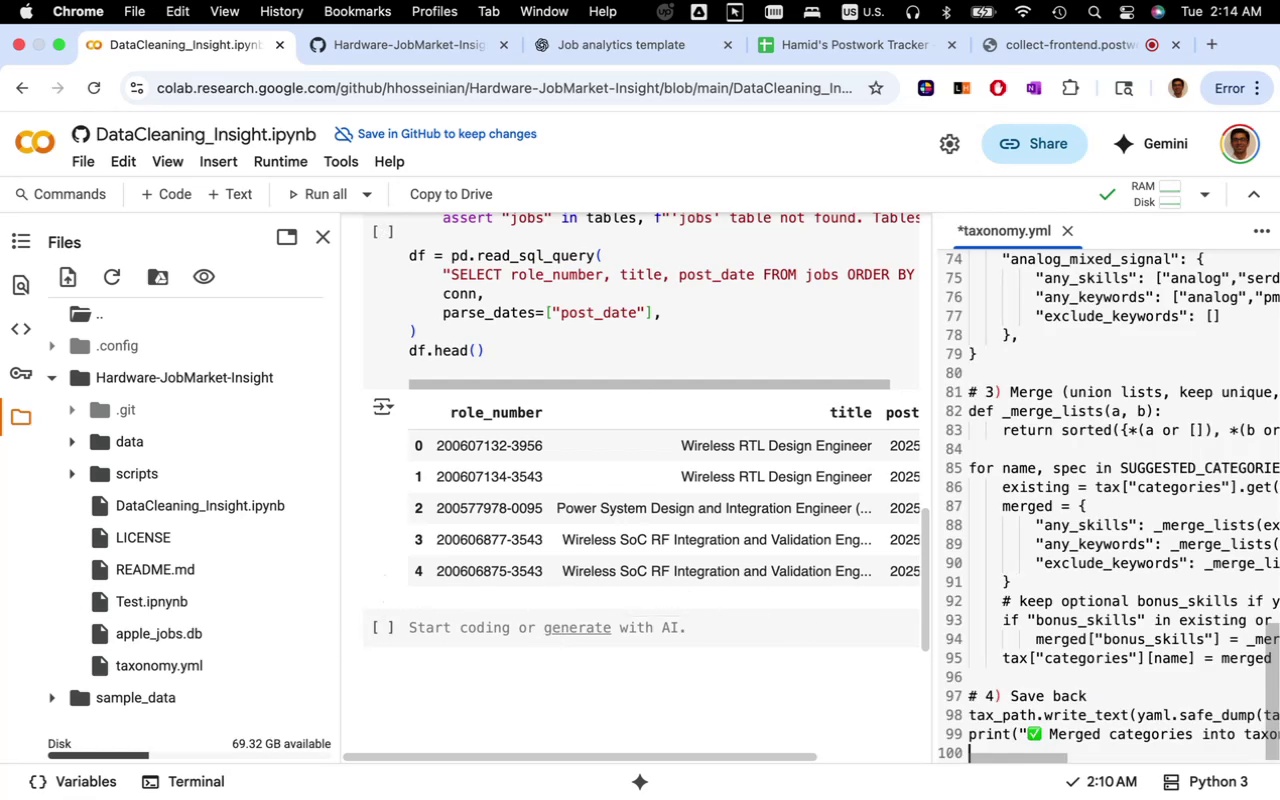 
key(Meta+S)
 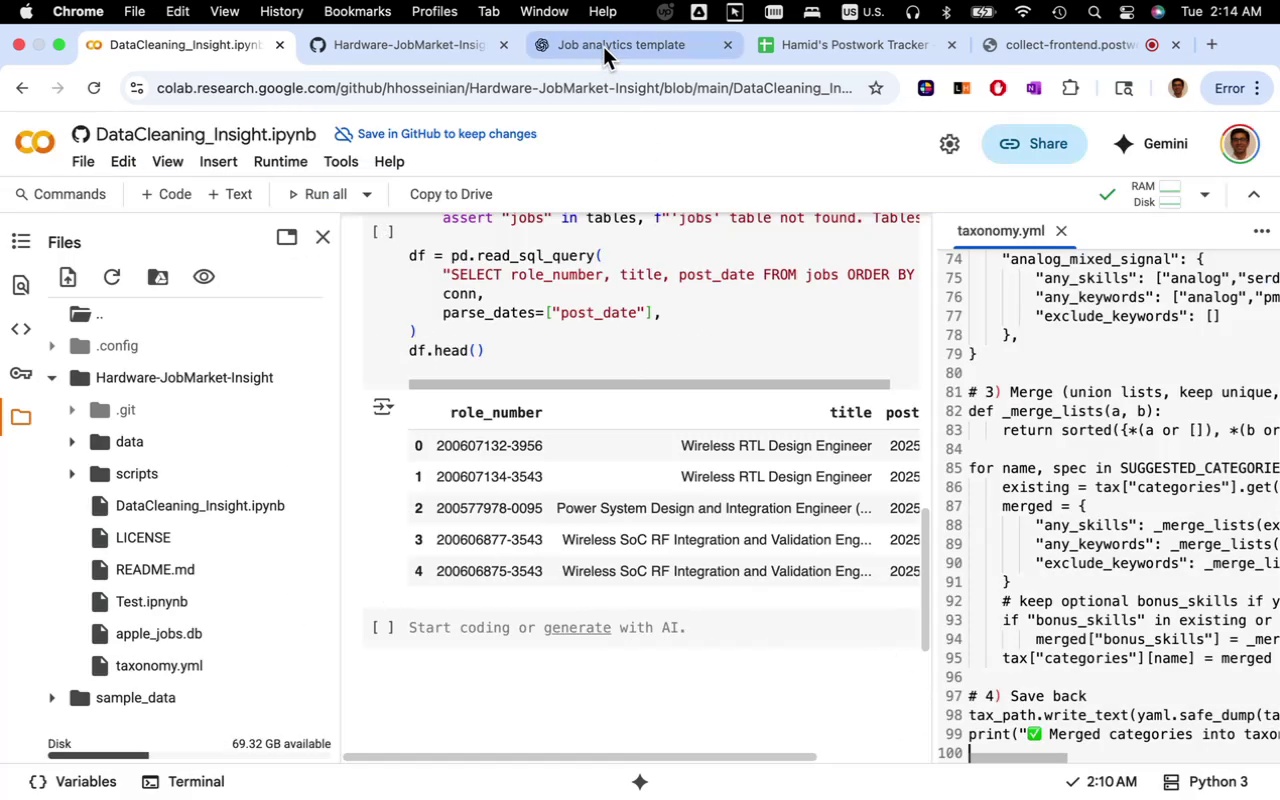 
wait(5.04)
 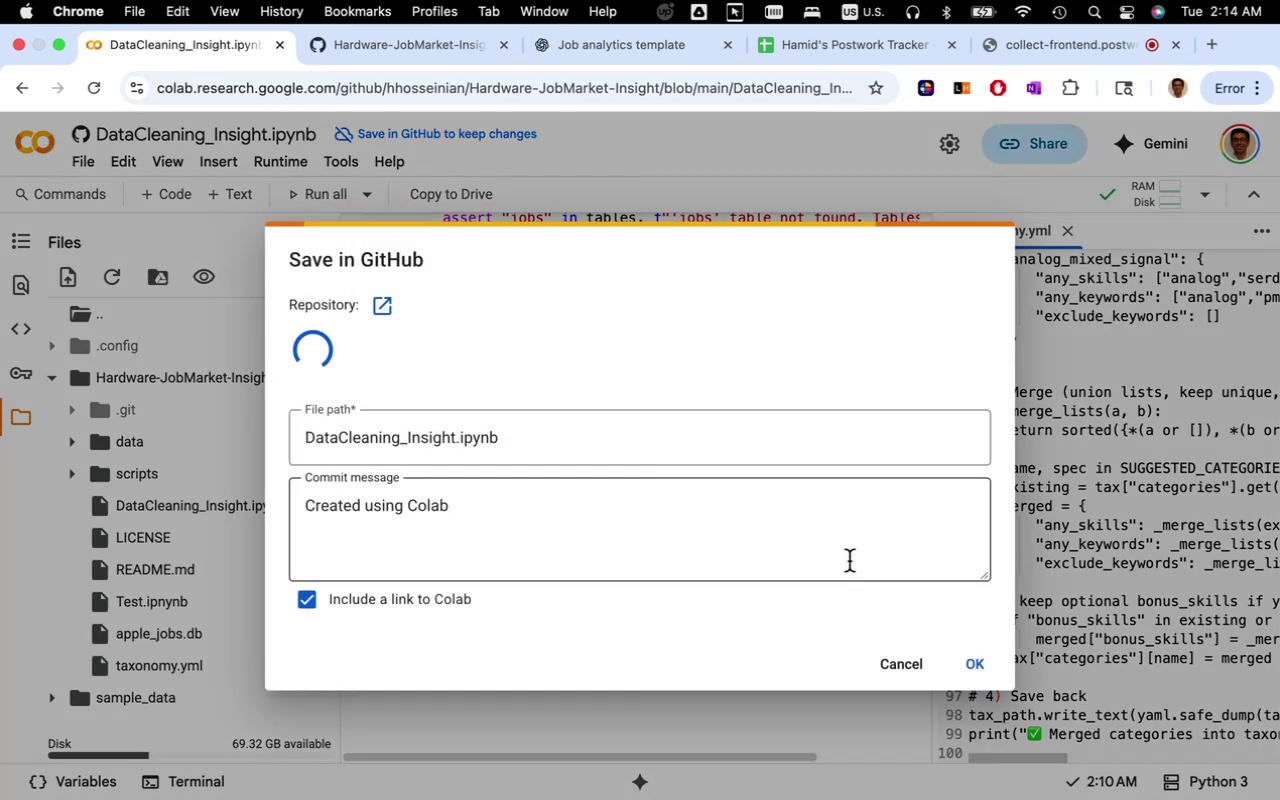 
left_click([605, 46])
 